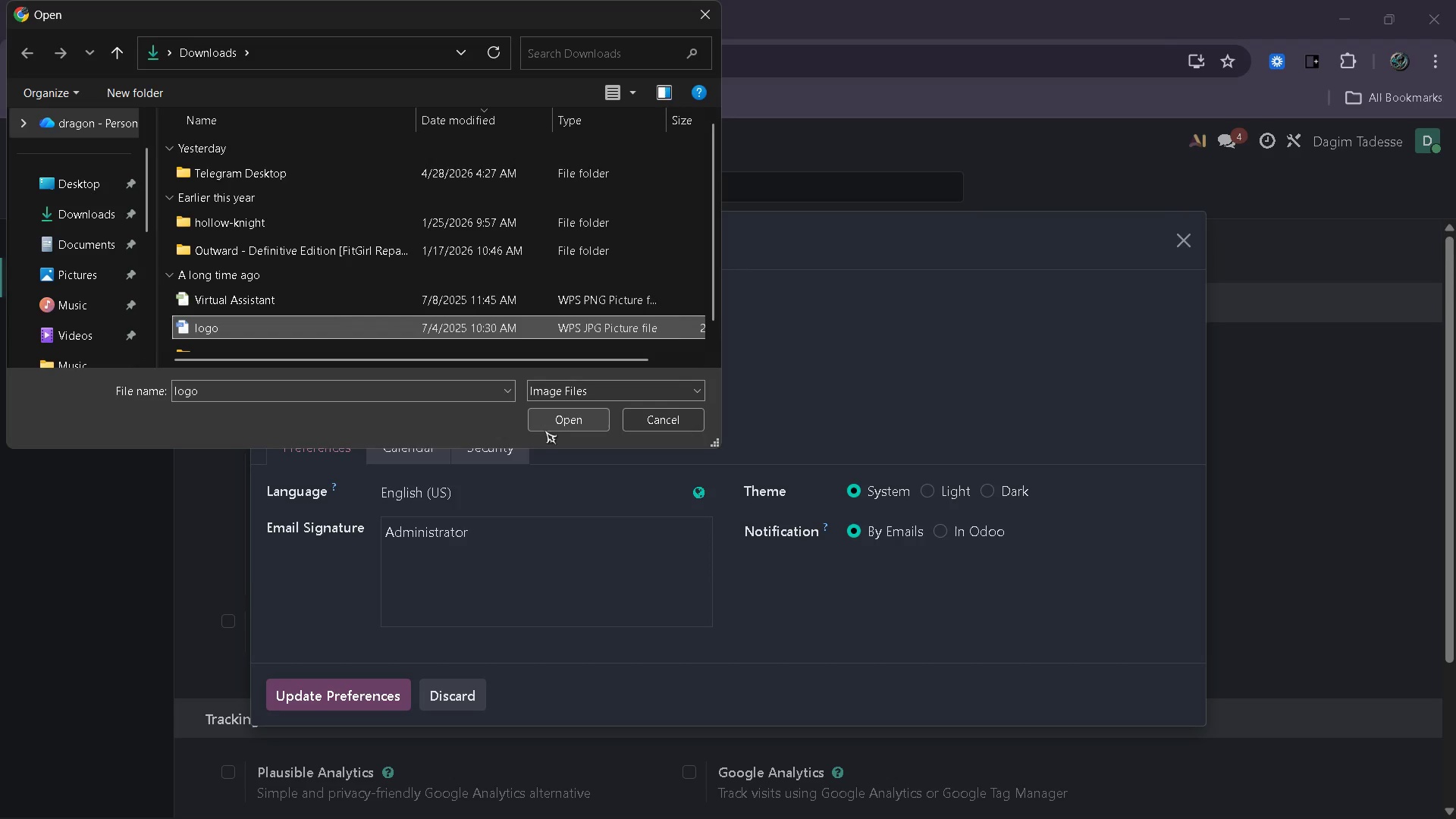 
left_click_drag(start_coordinate=[548, 425], to_coordinate=[548, 419])
 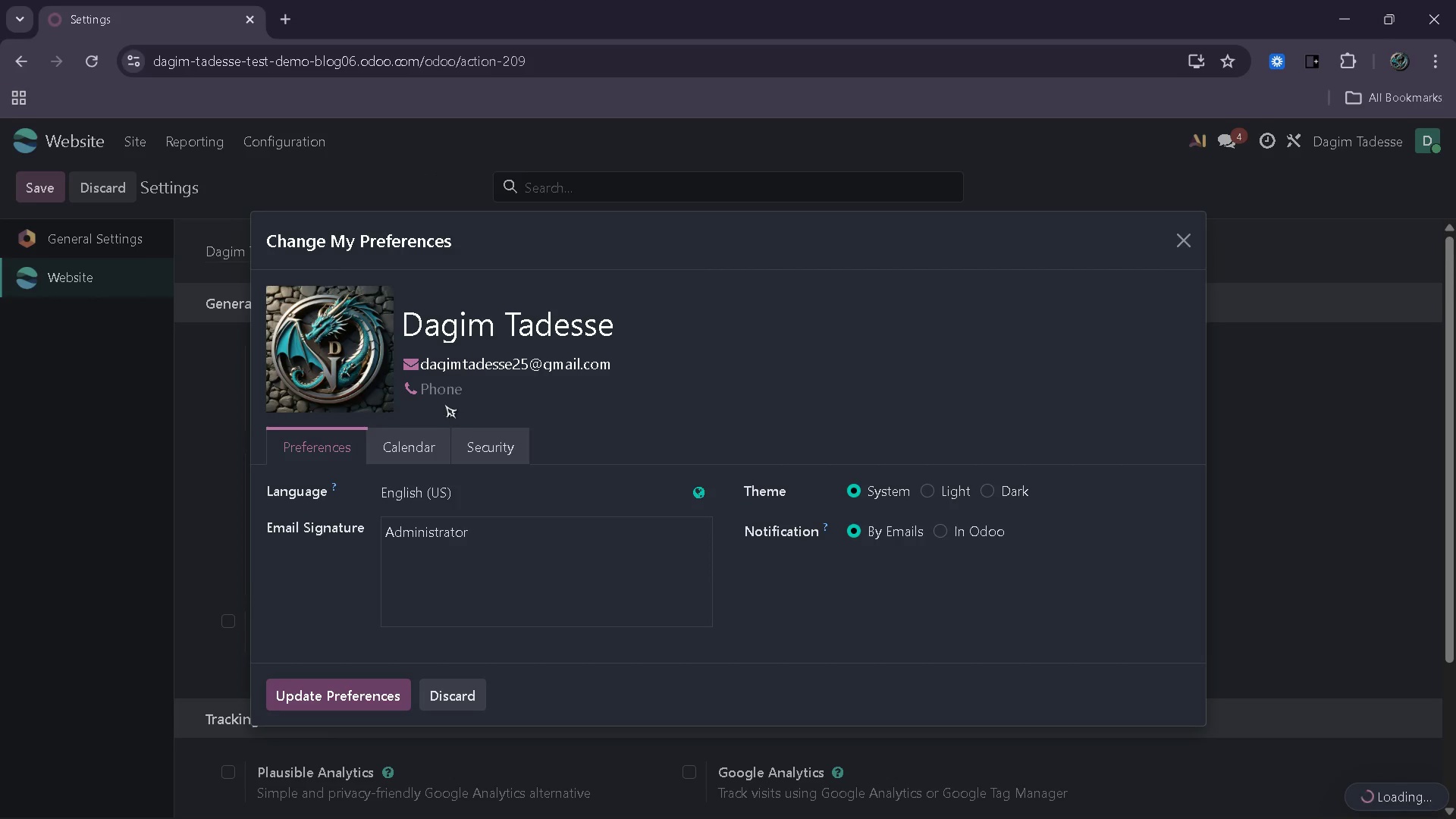 
left_click([402, 691])
 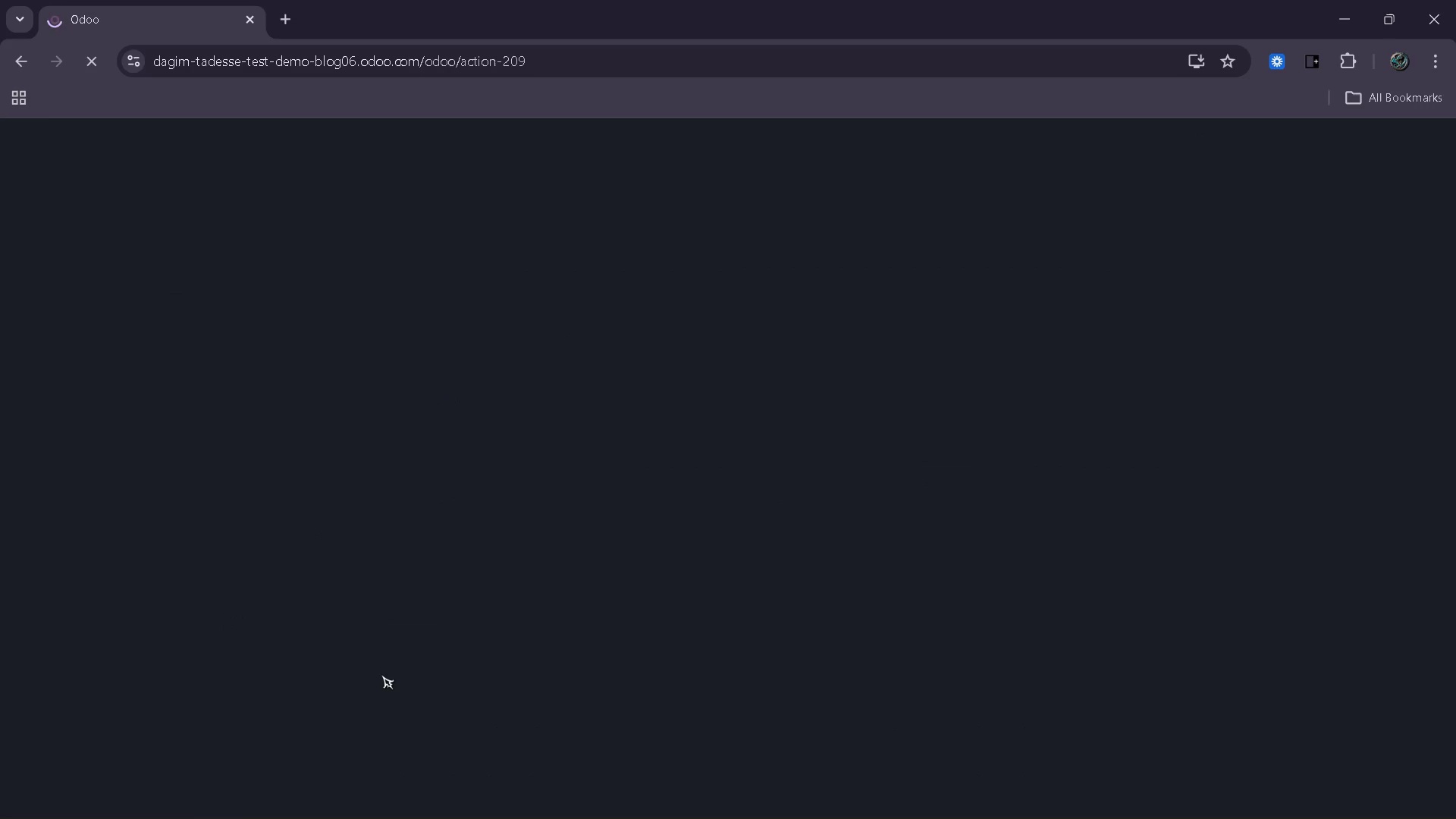 
wait(12.88)
 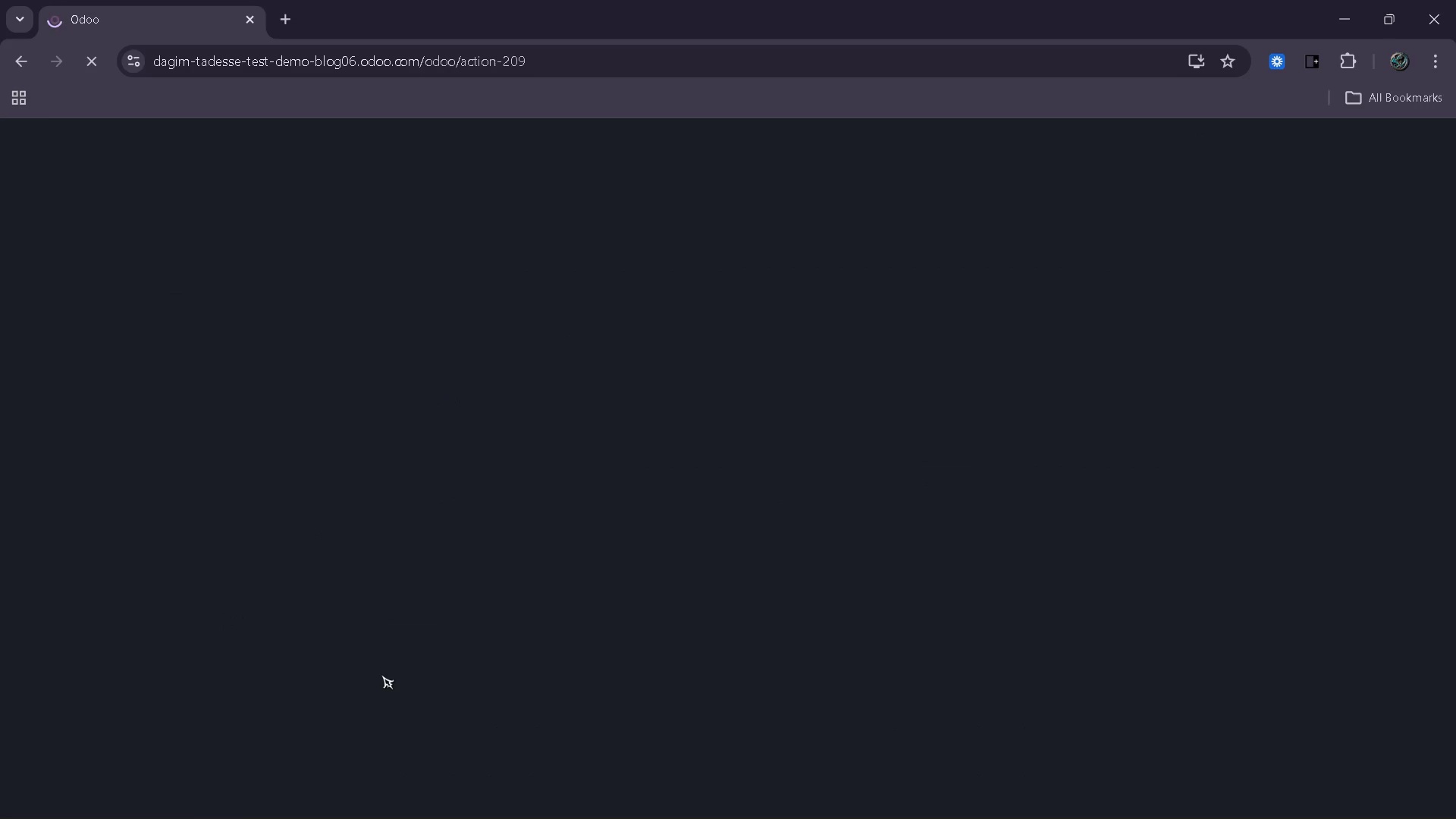 
left_click([131, 132])
 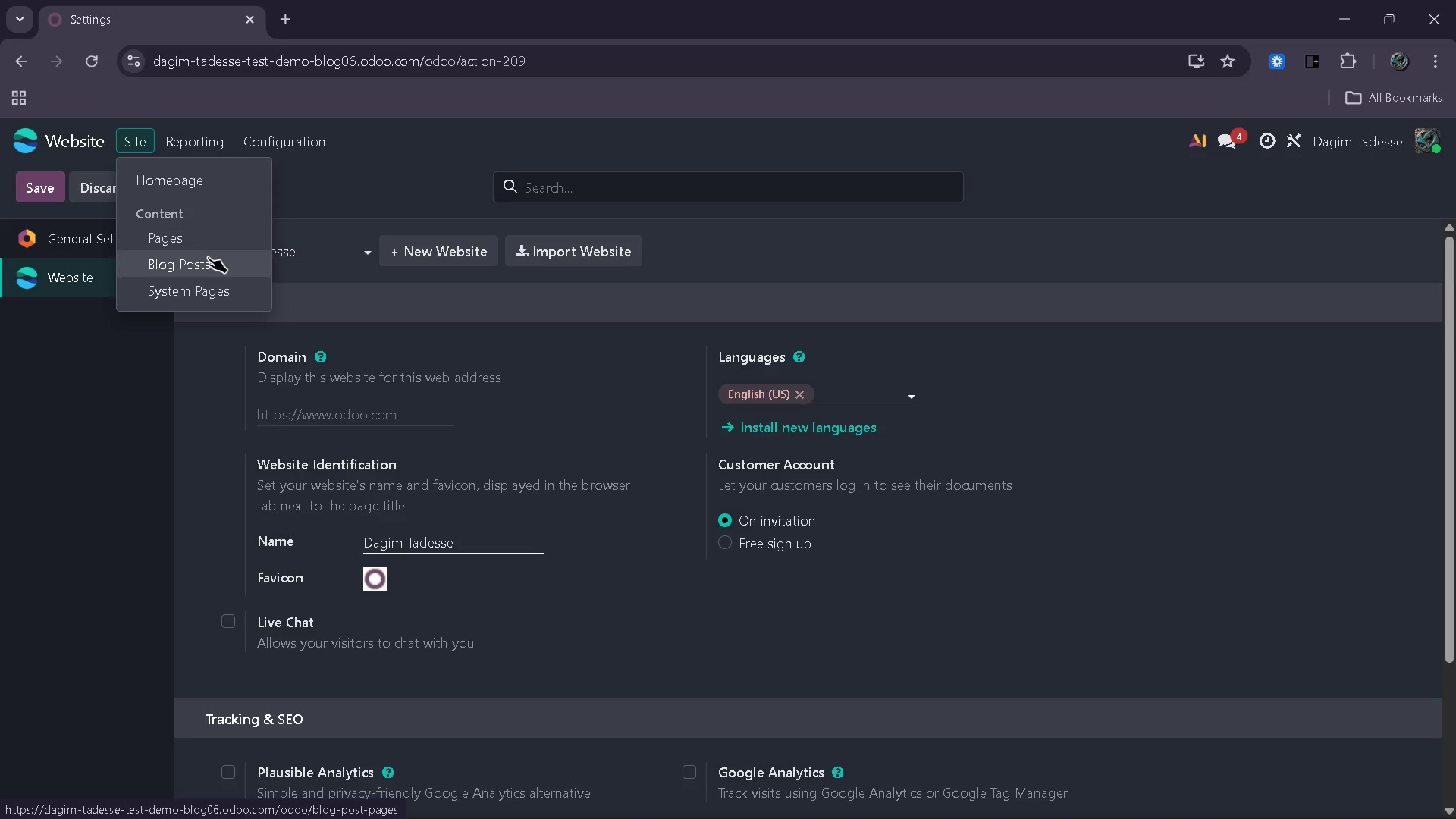 
left_click([207, 276])
 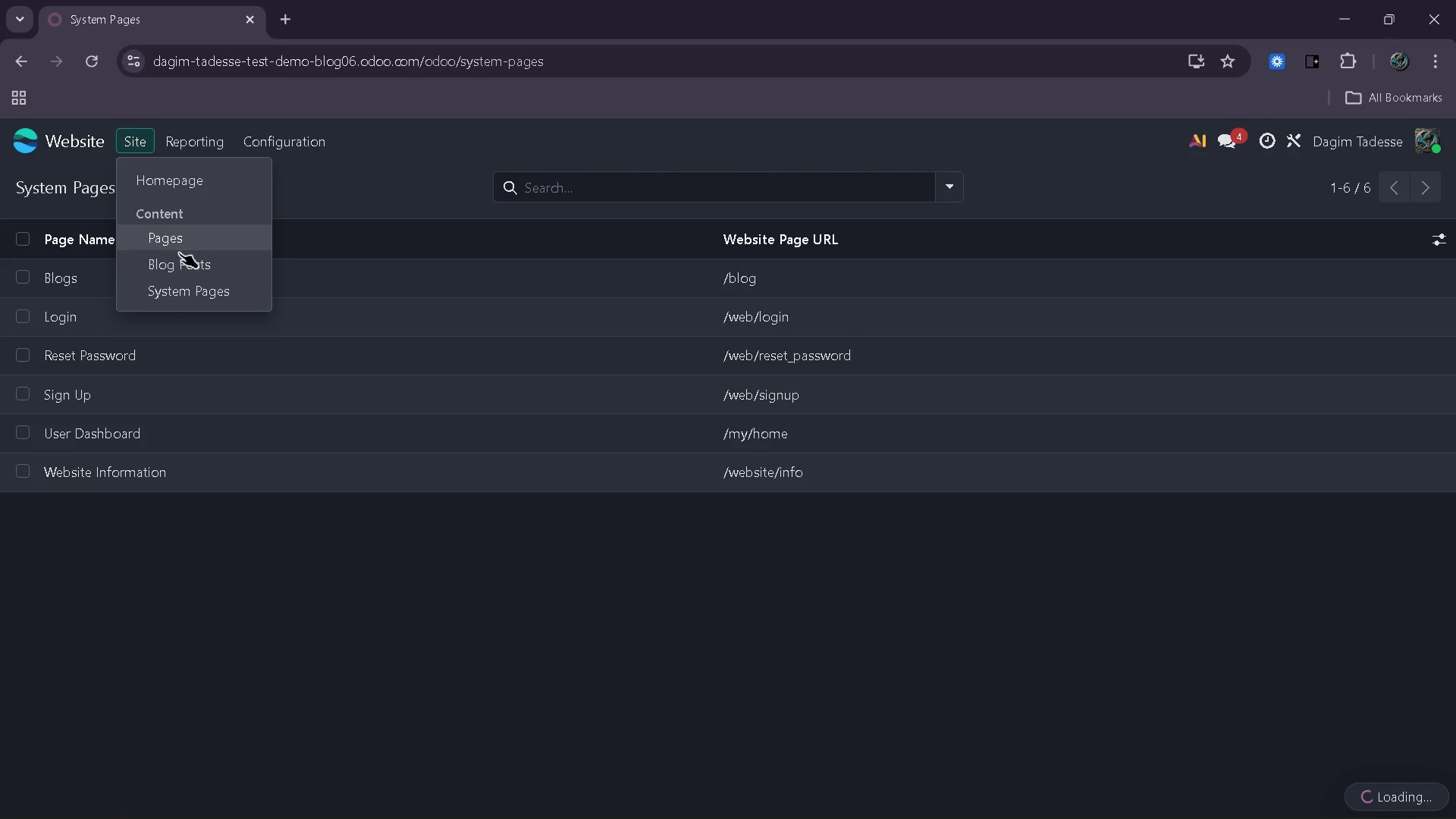 
left_click([182, 267])
 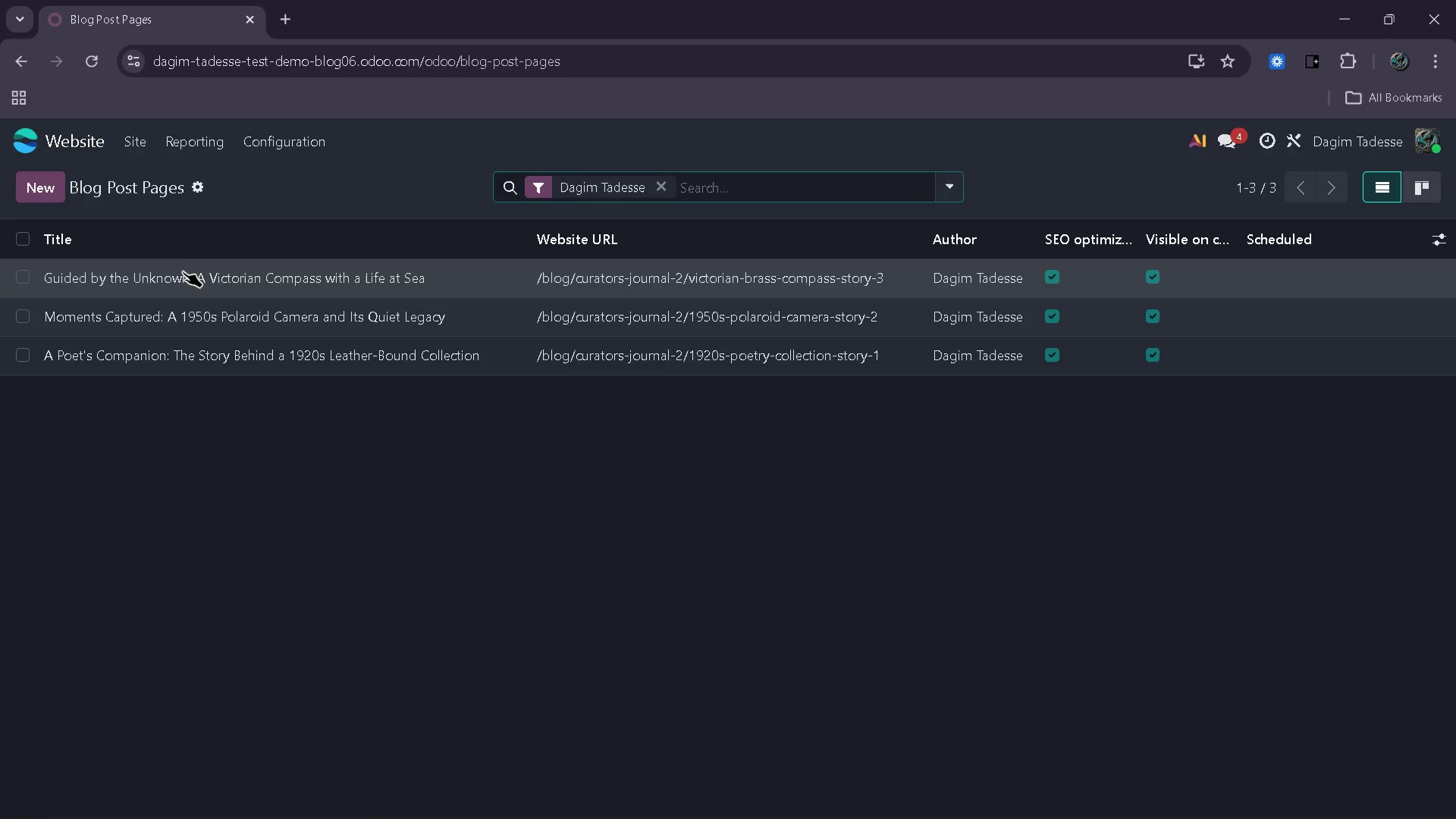 
left_click([328, 279])
 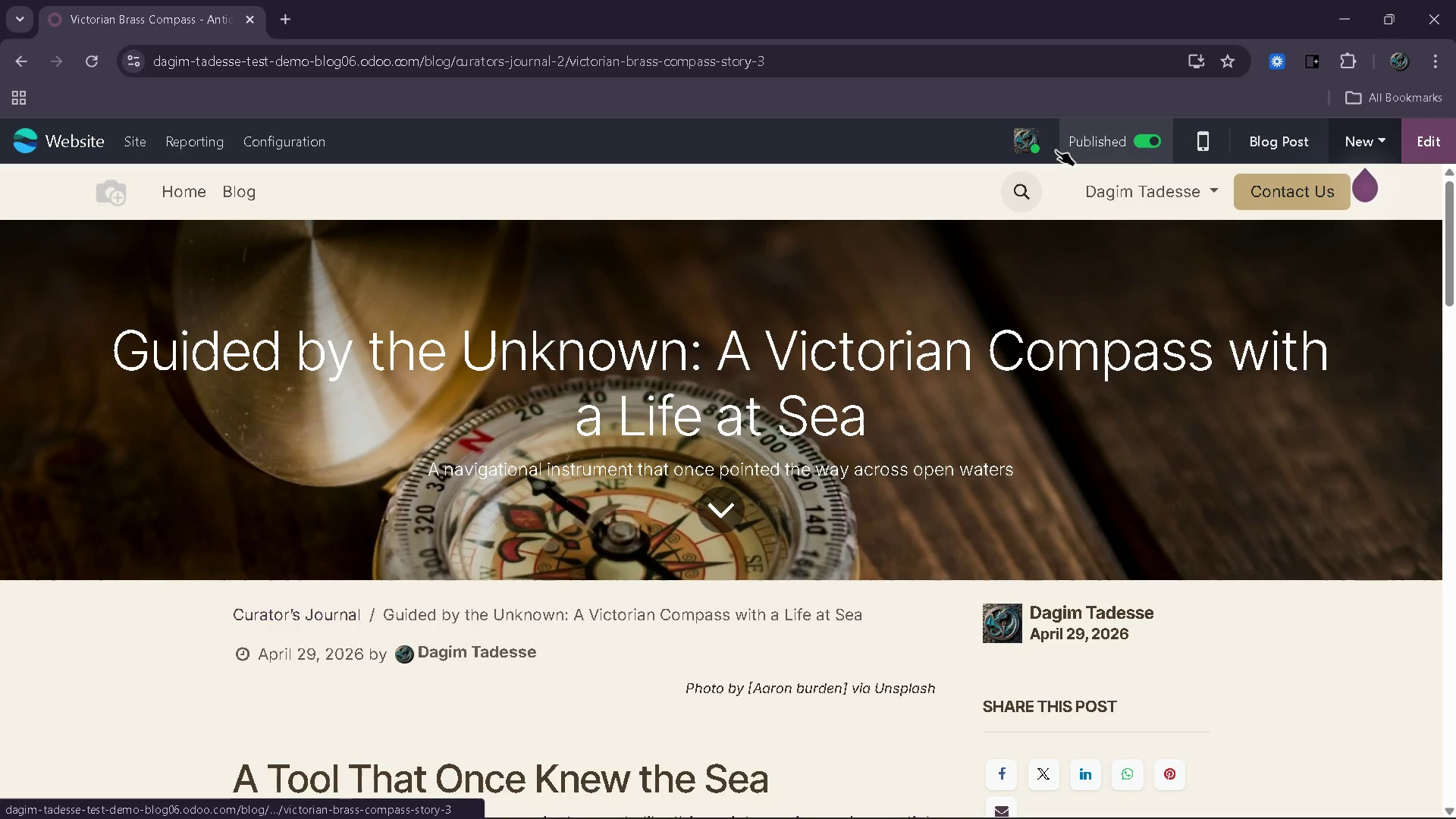 
wait(5.3)
 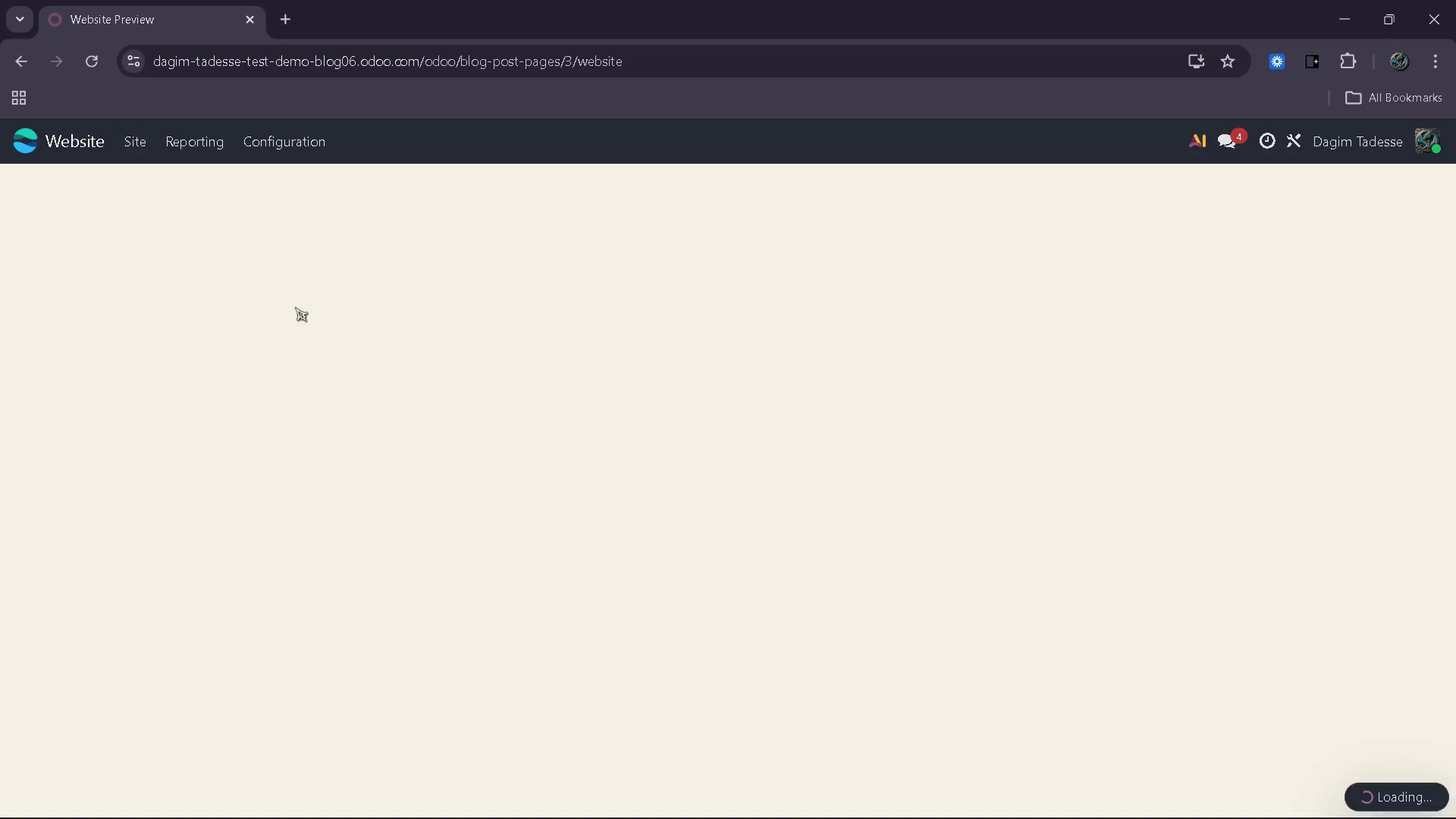 
scroll: coordinate [925, 383], scroll_direction: down, amount: 5.0
 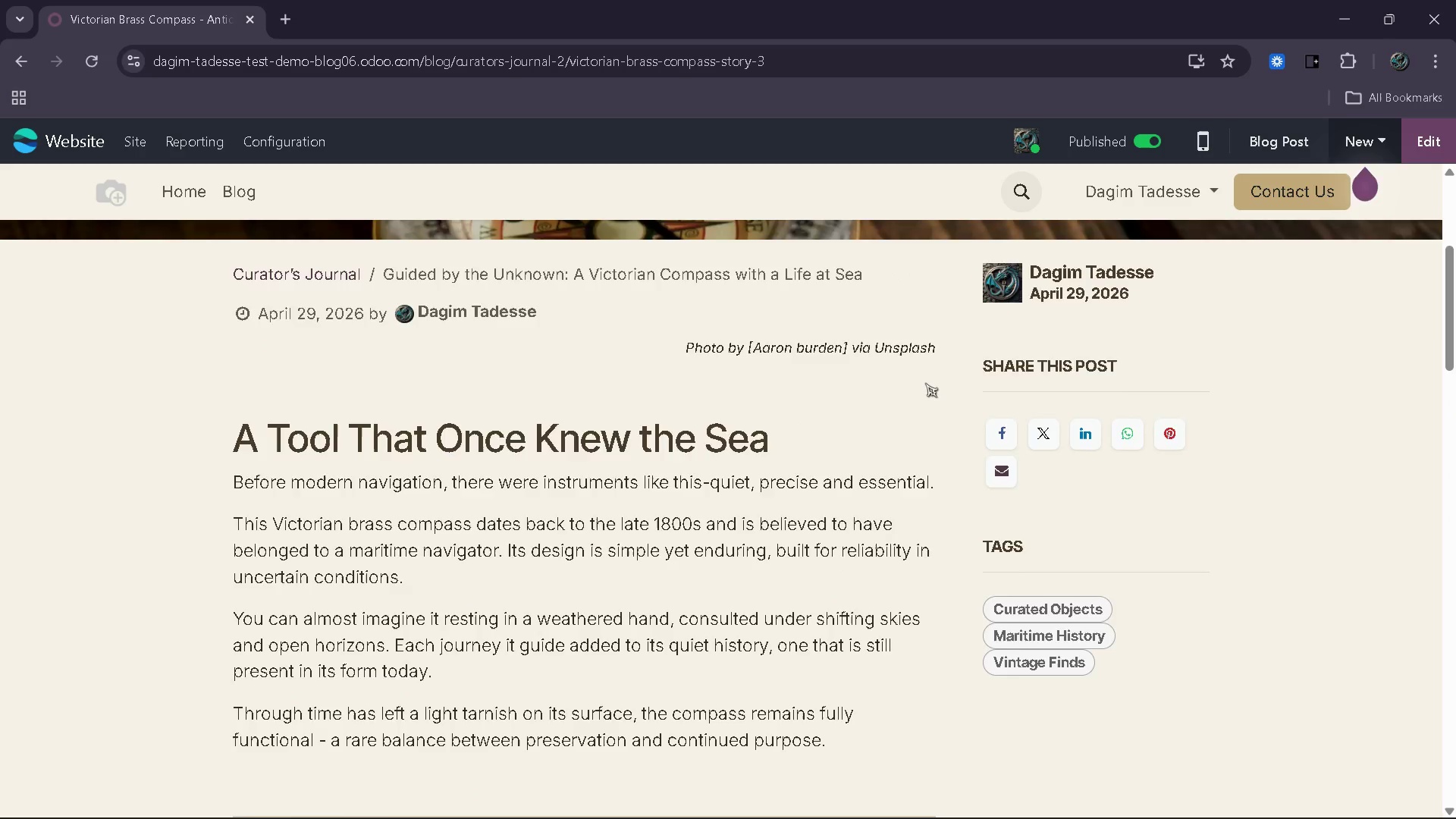 
scroll: coordinate [923, 387], scroll_direction: up, amount: 3.0
 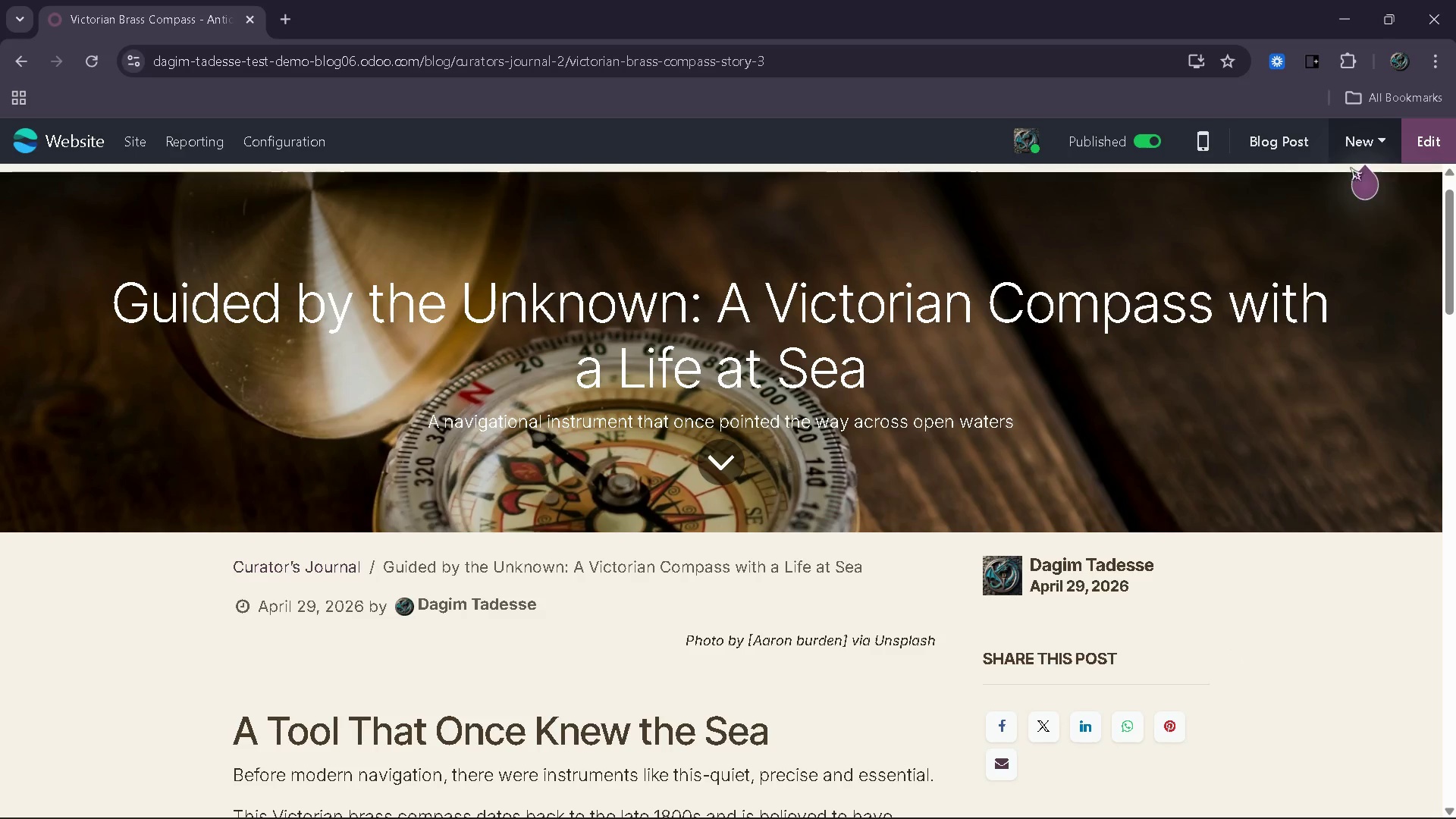 
scroll: coordinate [867, 686], scroll_direction: down, amount: 26.0
 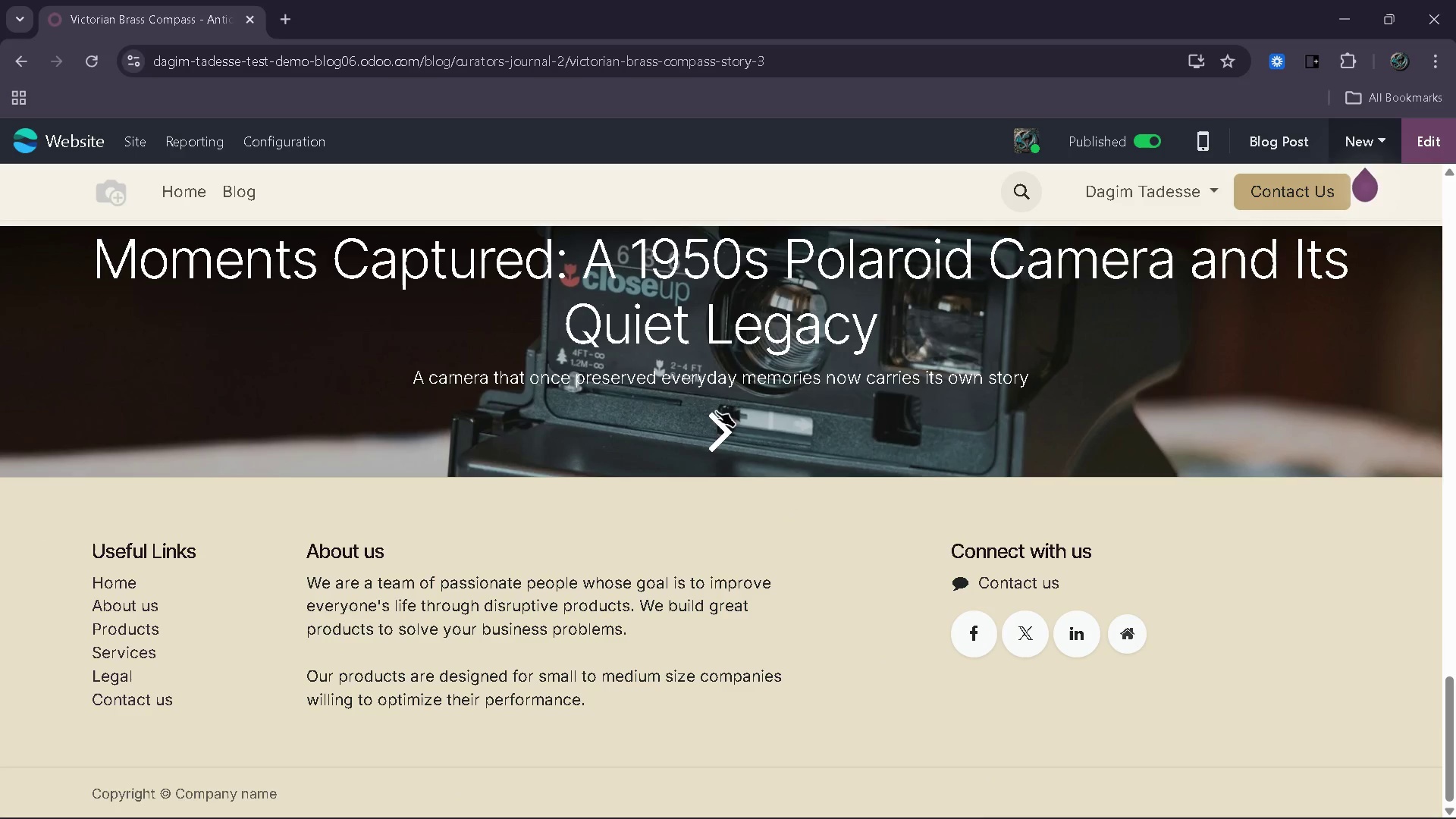 
left_click_drag(start_coordinate=[675, 383], to_coordinate=[679, 386])
 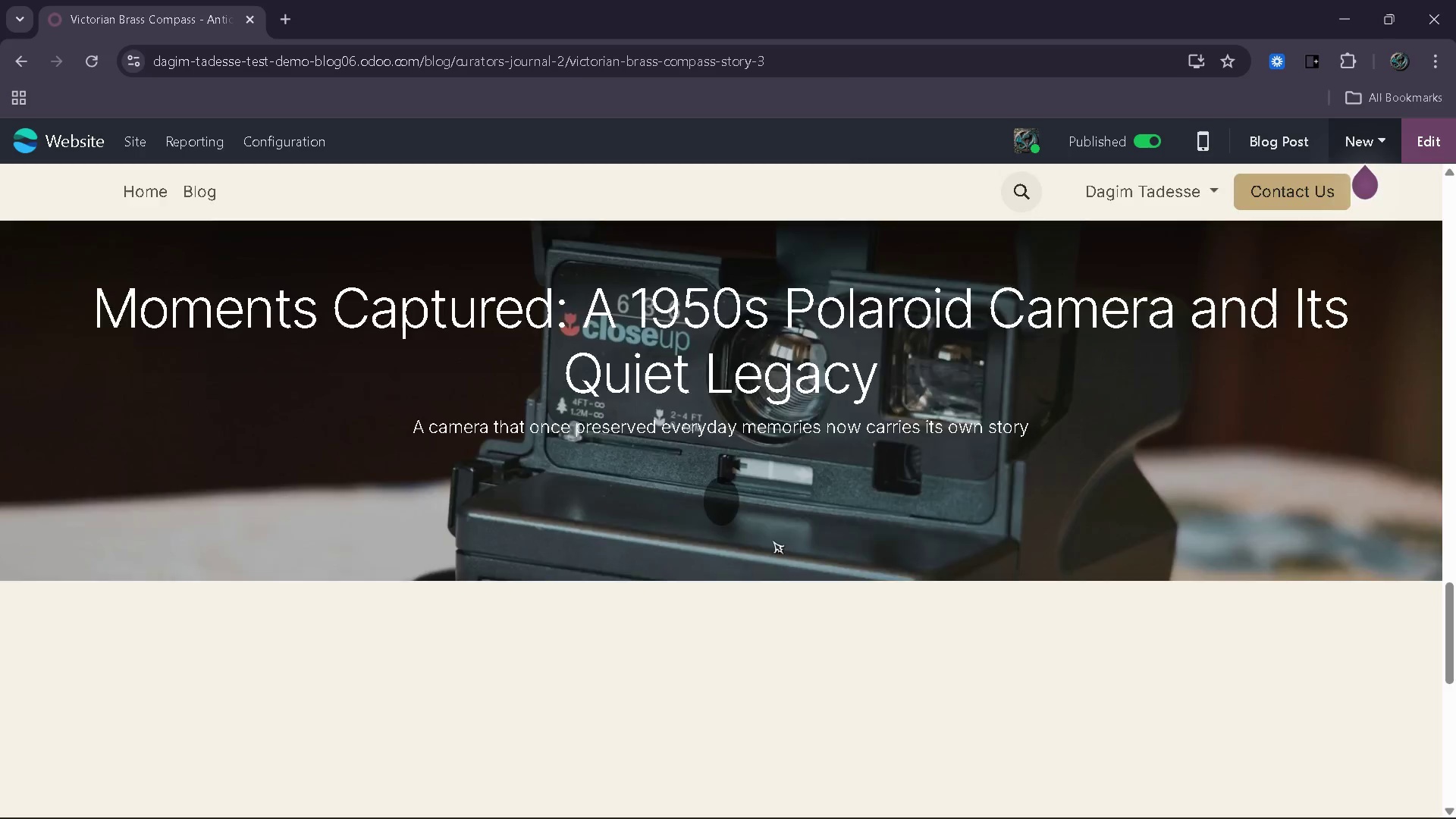 
scroll: coordinate [750, 572], scroll_direction: down, amount: 22.0
 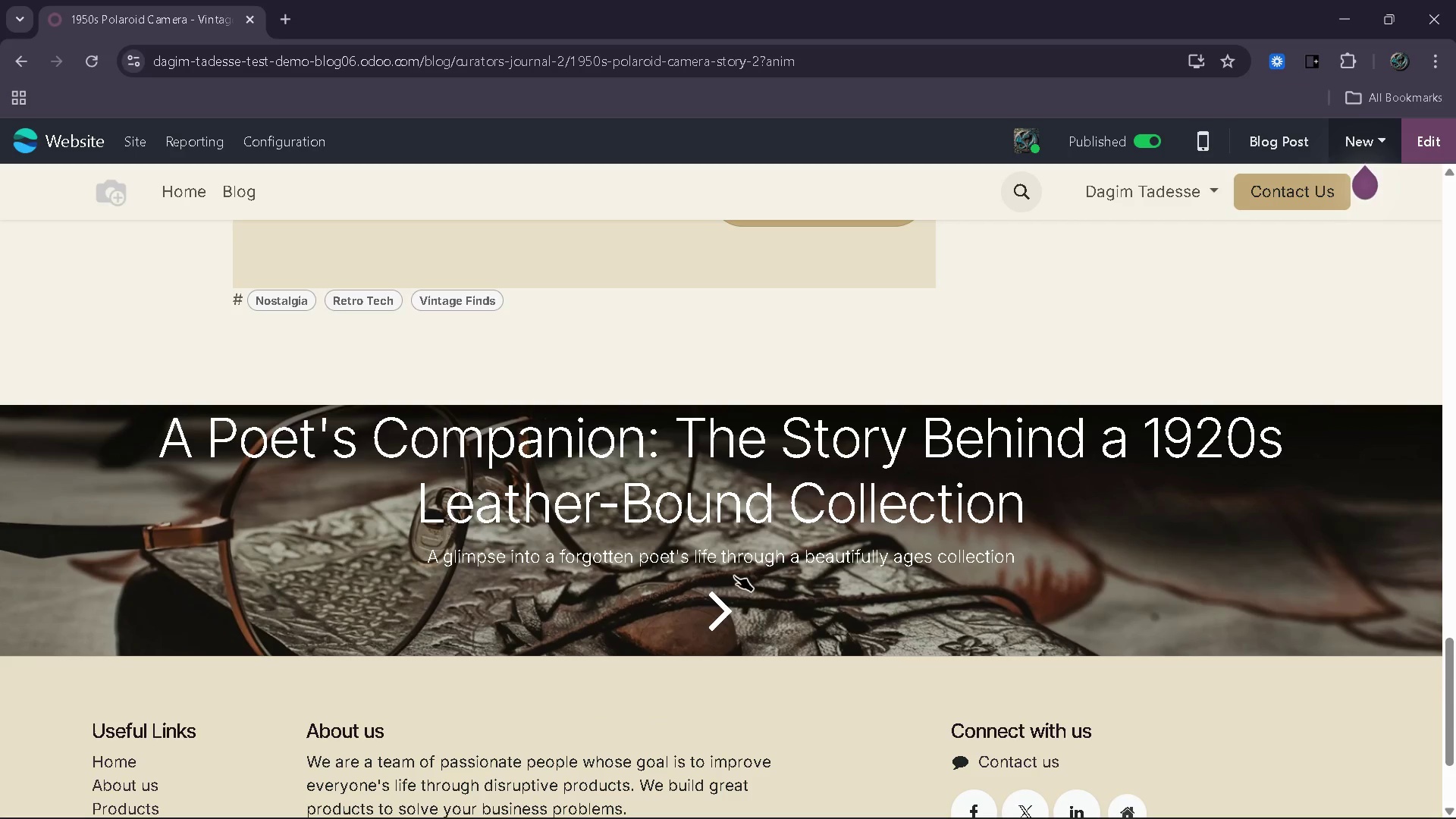 
left_click([723, 616])
 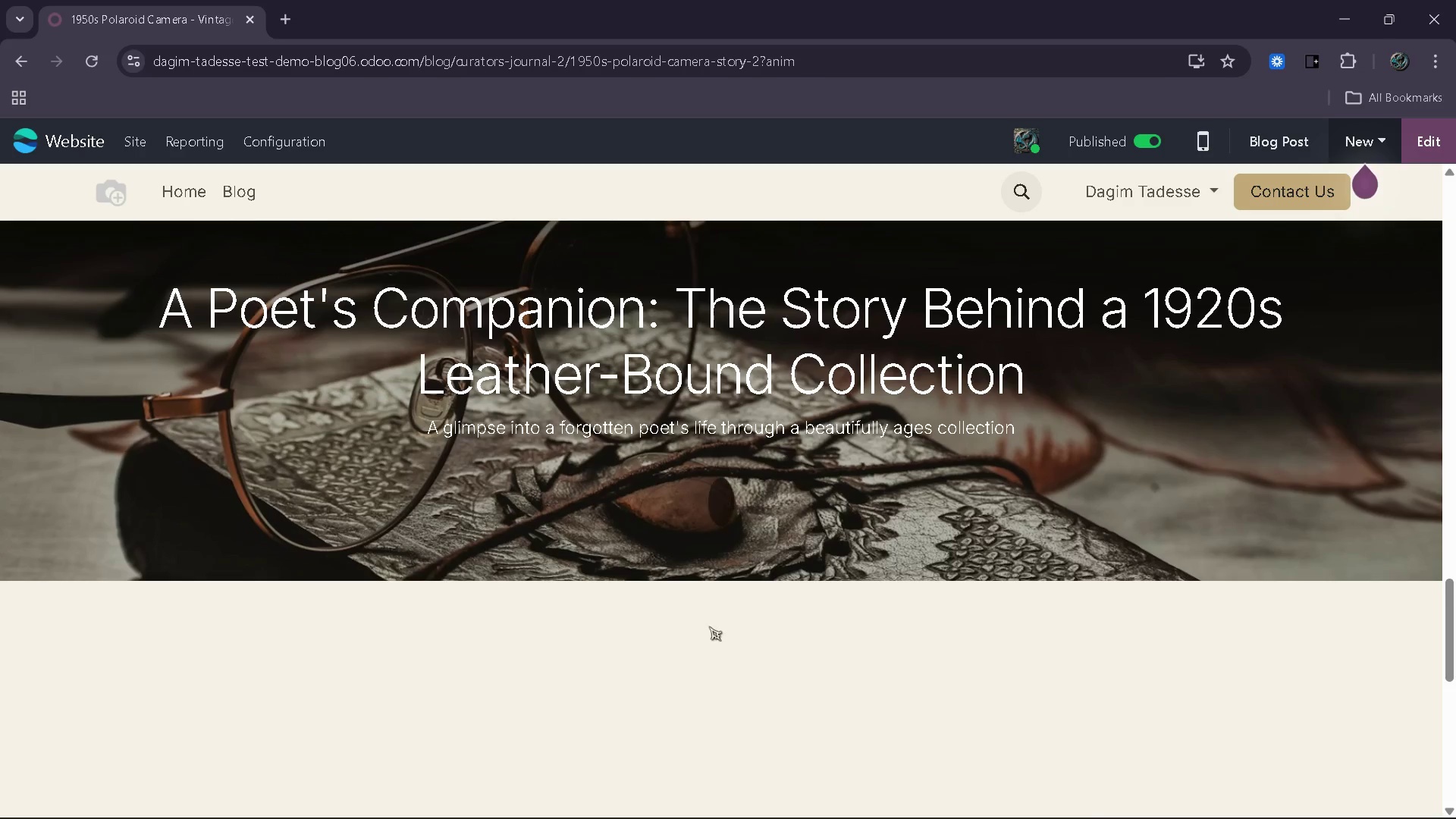 
scroll: coordinate [699, 639], scroll_direction: down, amount: 12.0
 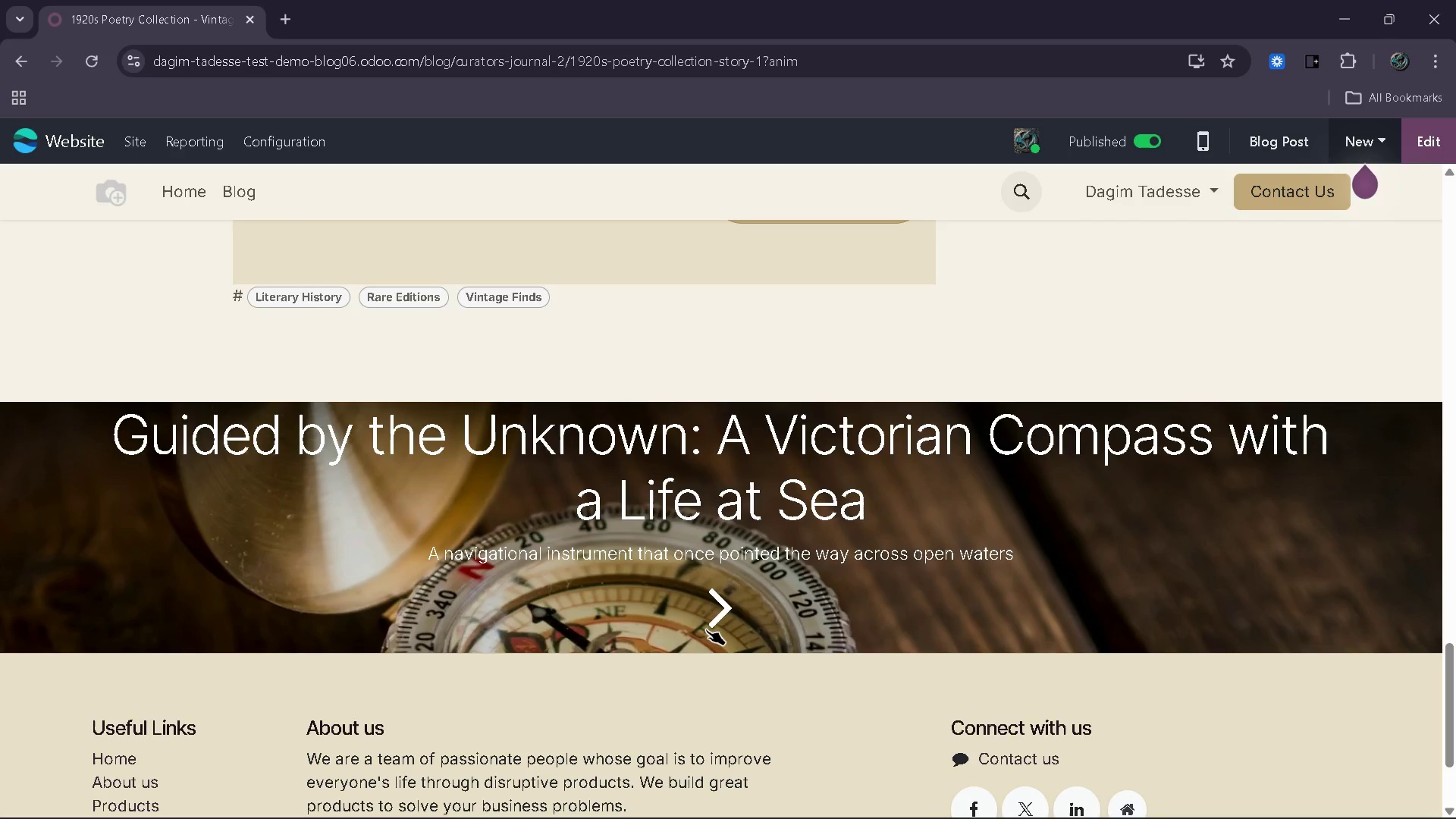 
scroll: coordinate [712, 629], scroll_direction: up, amount: 1.0
 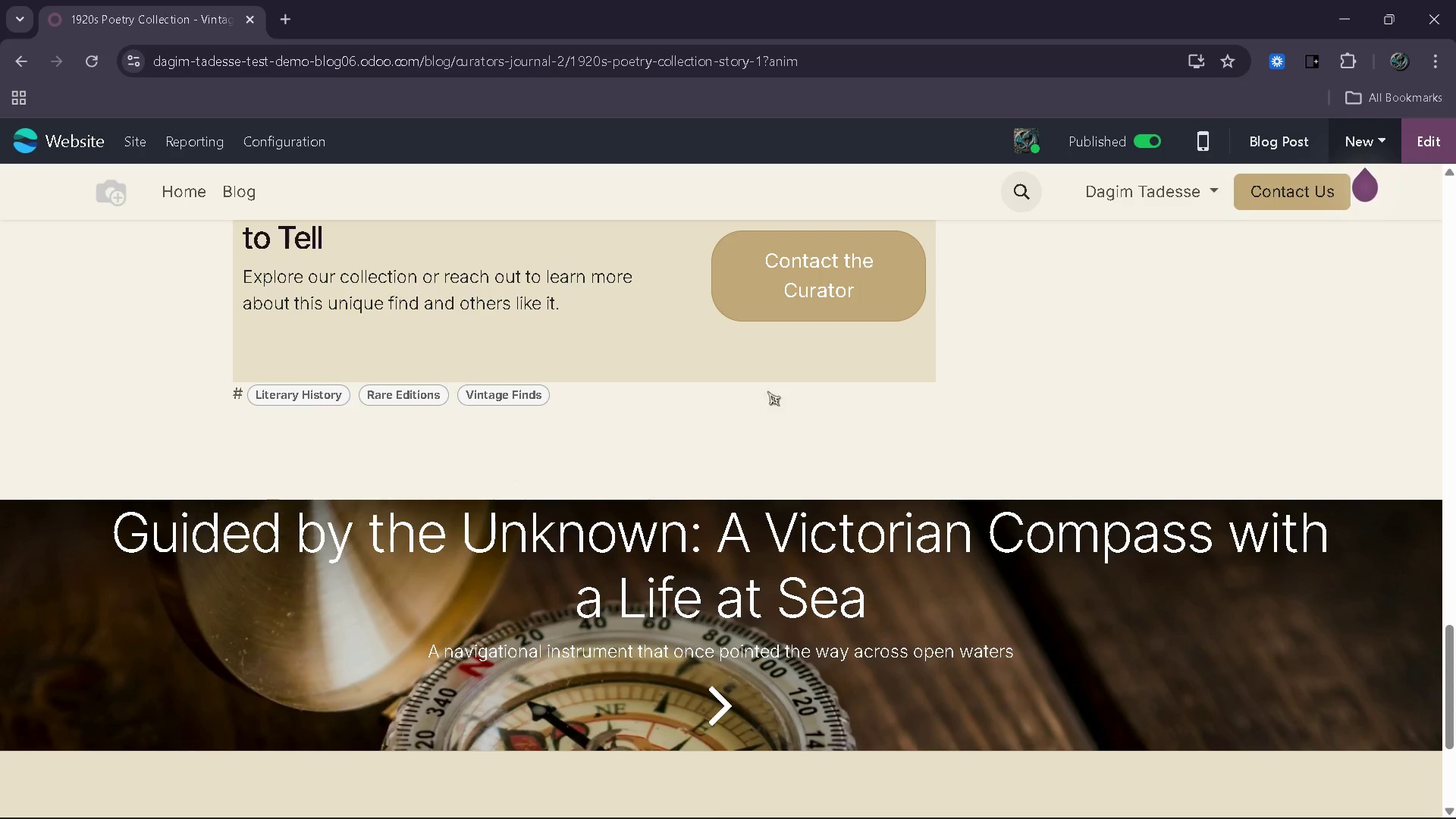 
left_click([793, 319])
 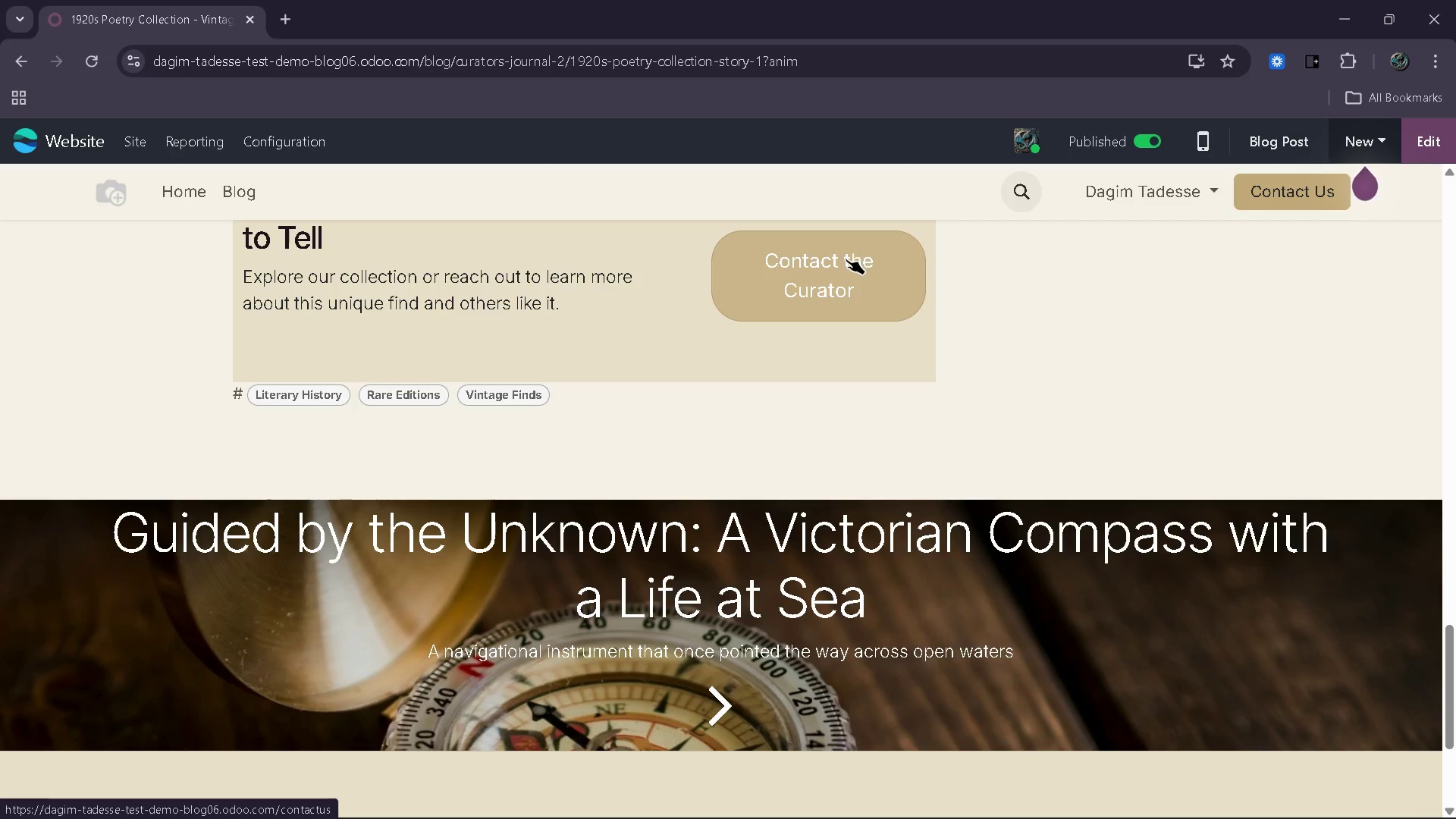 
left_click([846, 259])
 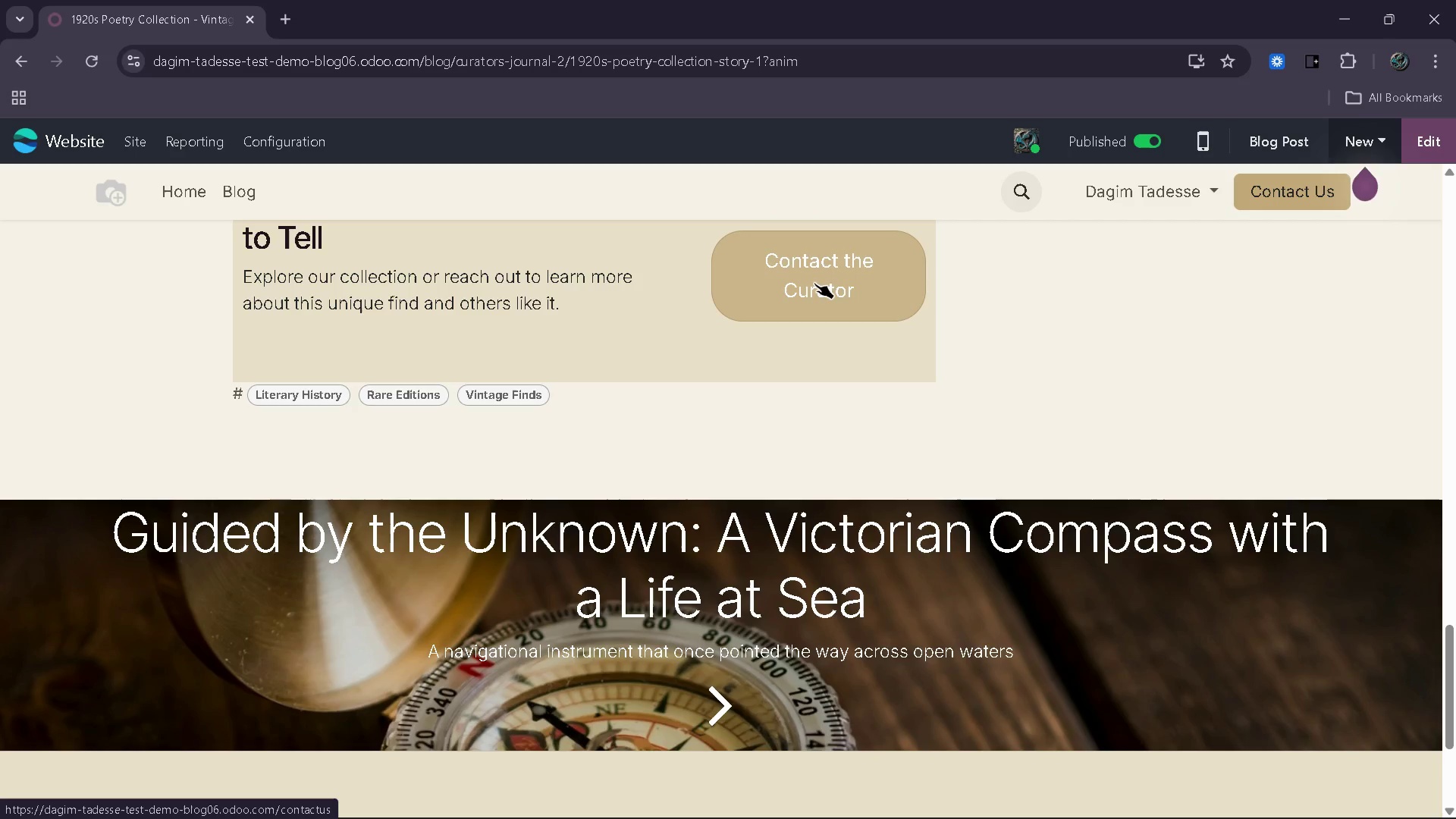 
left_click([824, 307])
 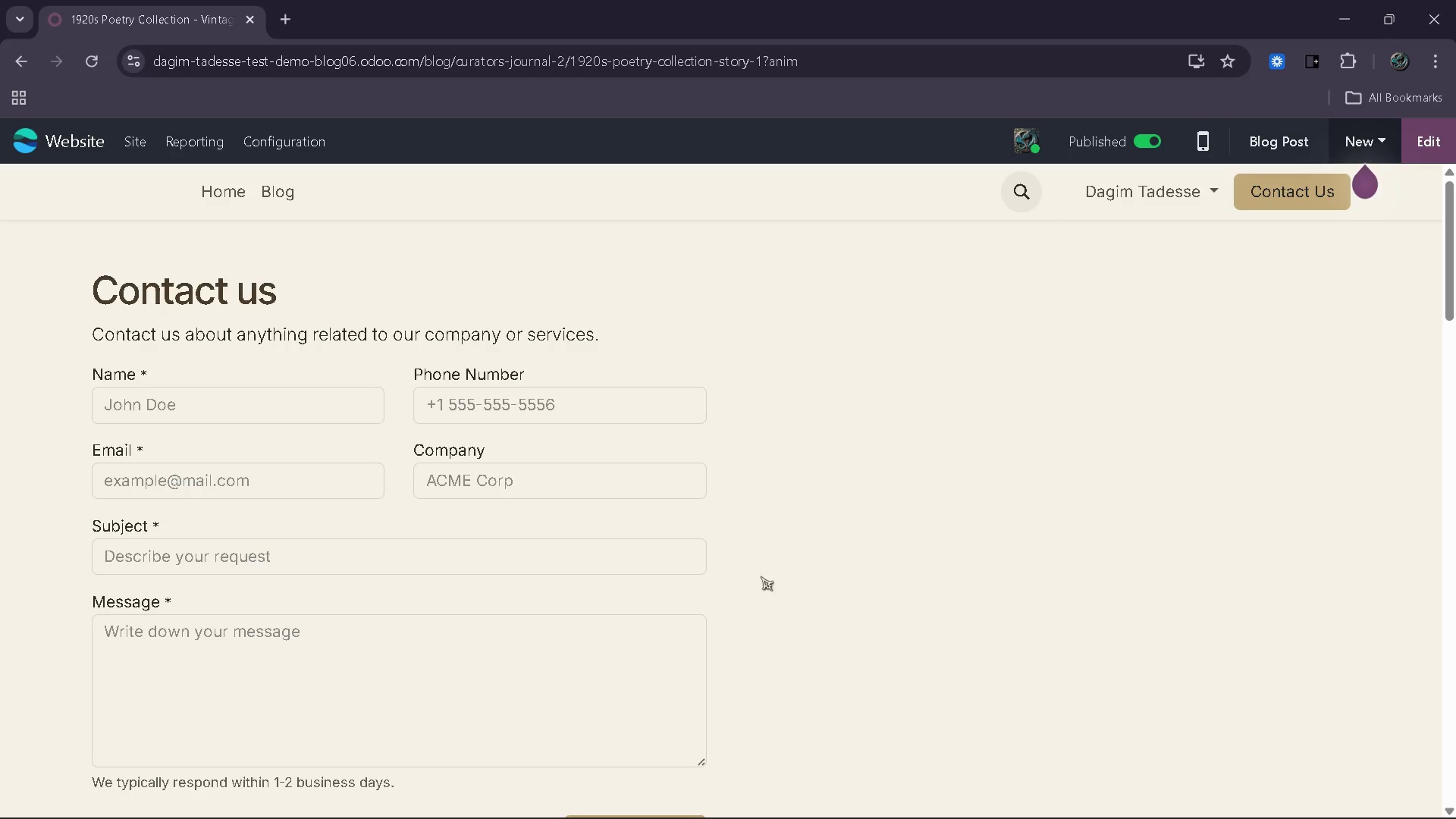 
scroll: coordinate [780, 549], scroll_direction: none, amount: 0.0
 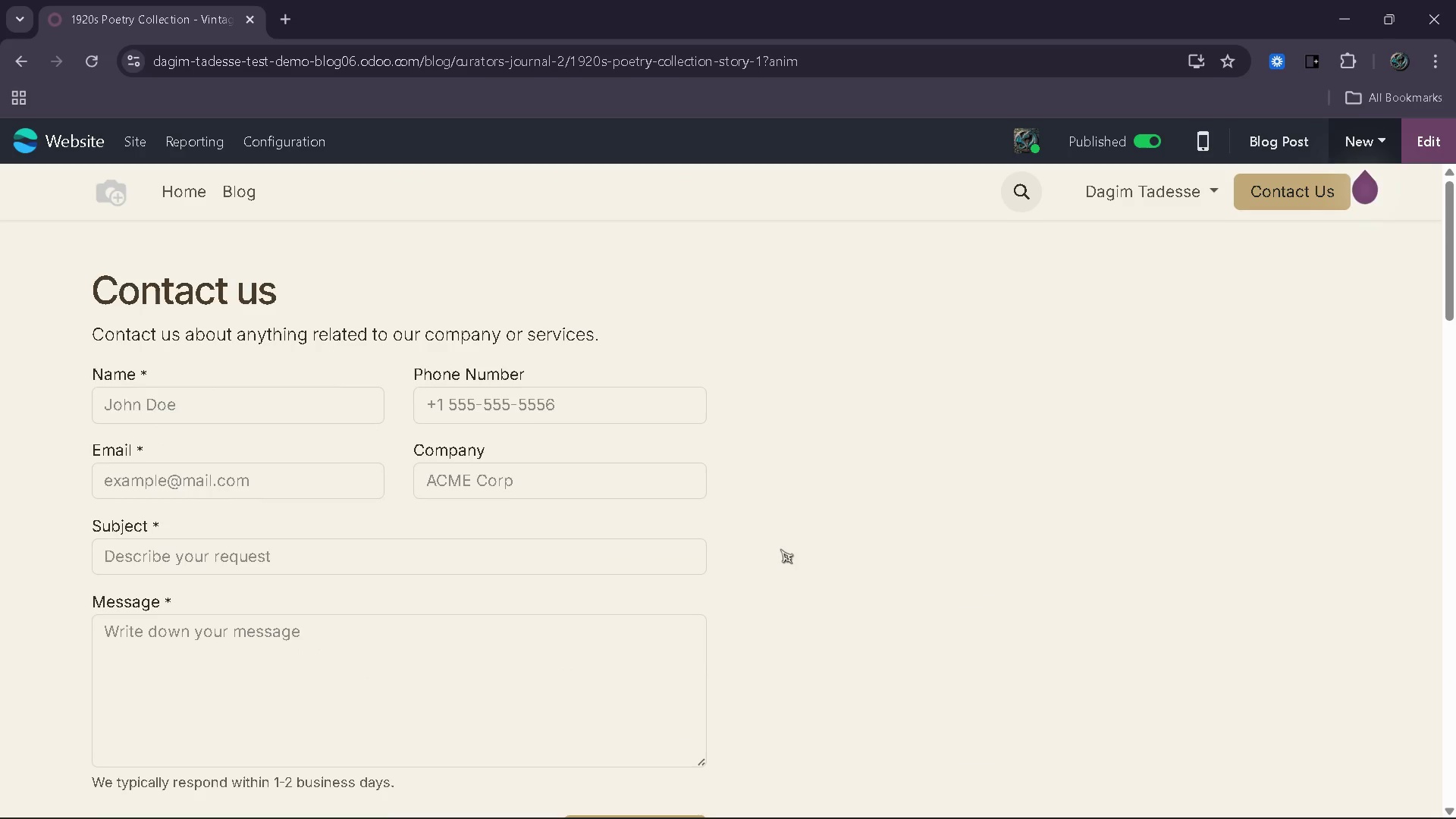 
scroll: coordinate [780, 549], scroll_direction: up, amount: 1.0
 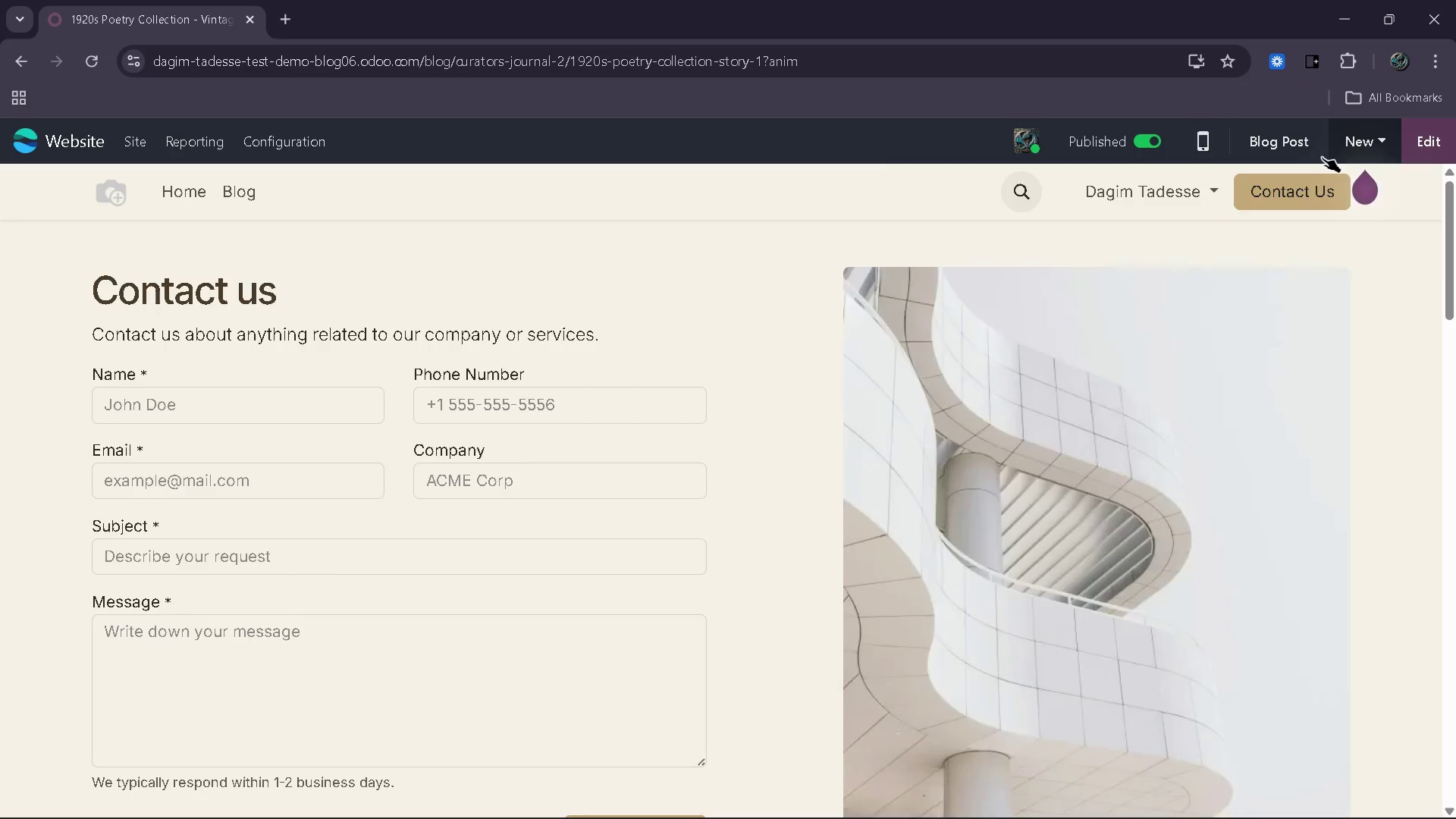 
left_click([20, 61])
 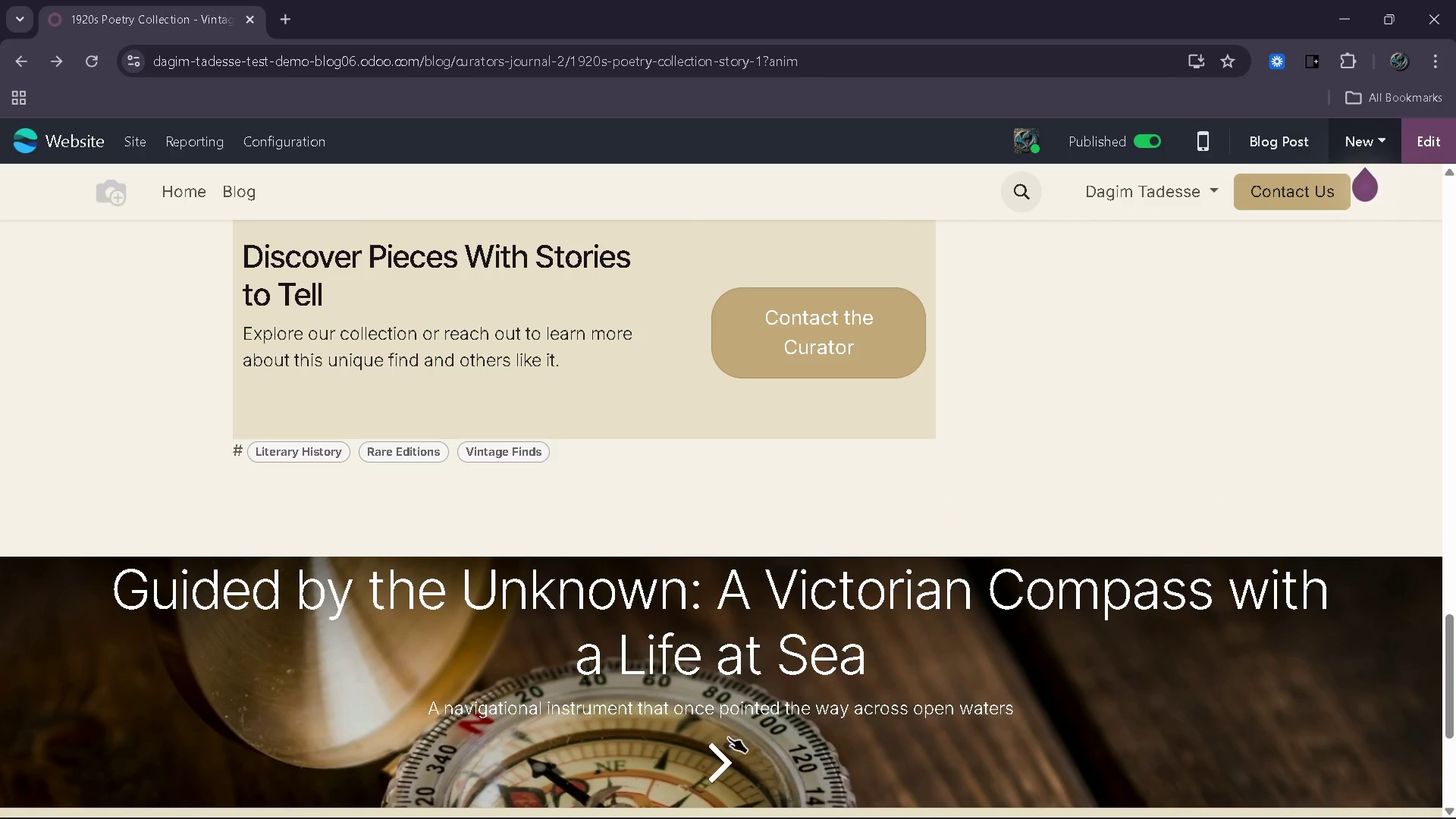 
scroll: coordinate [905, 554], scroll_direction: up, amount: 30.0
 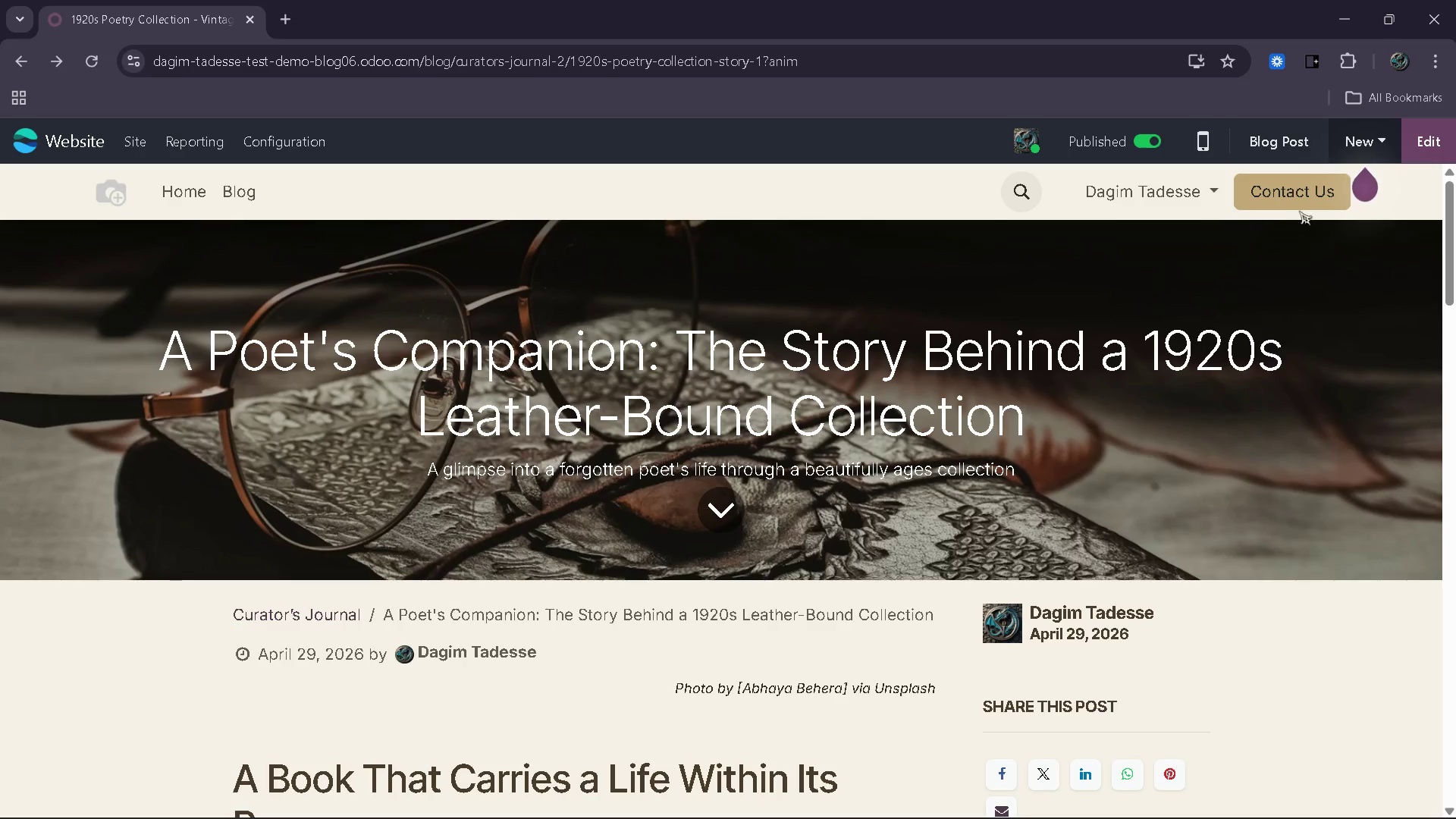 
left_click([1420, 136])
 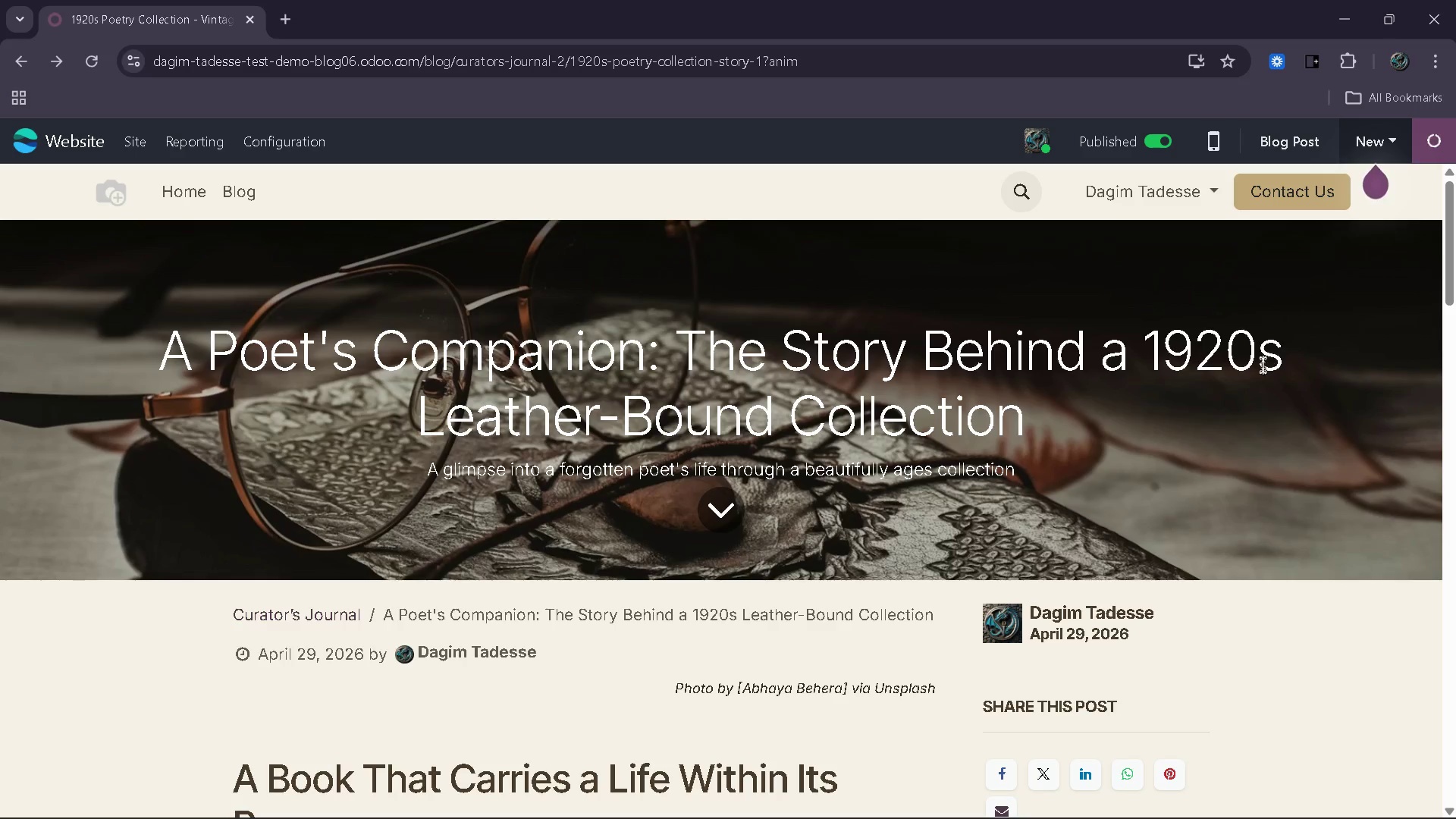 
wait(5.44)
 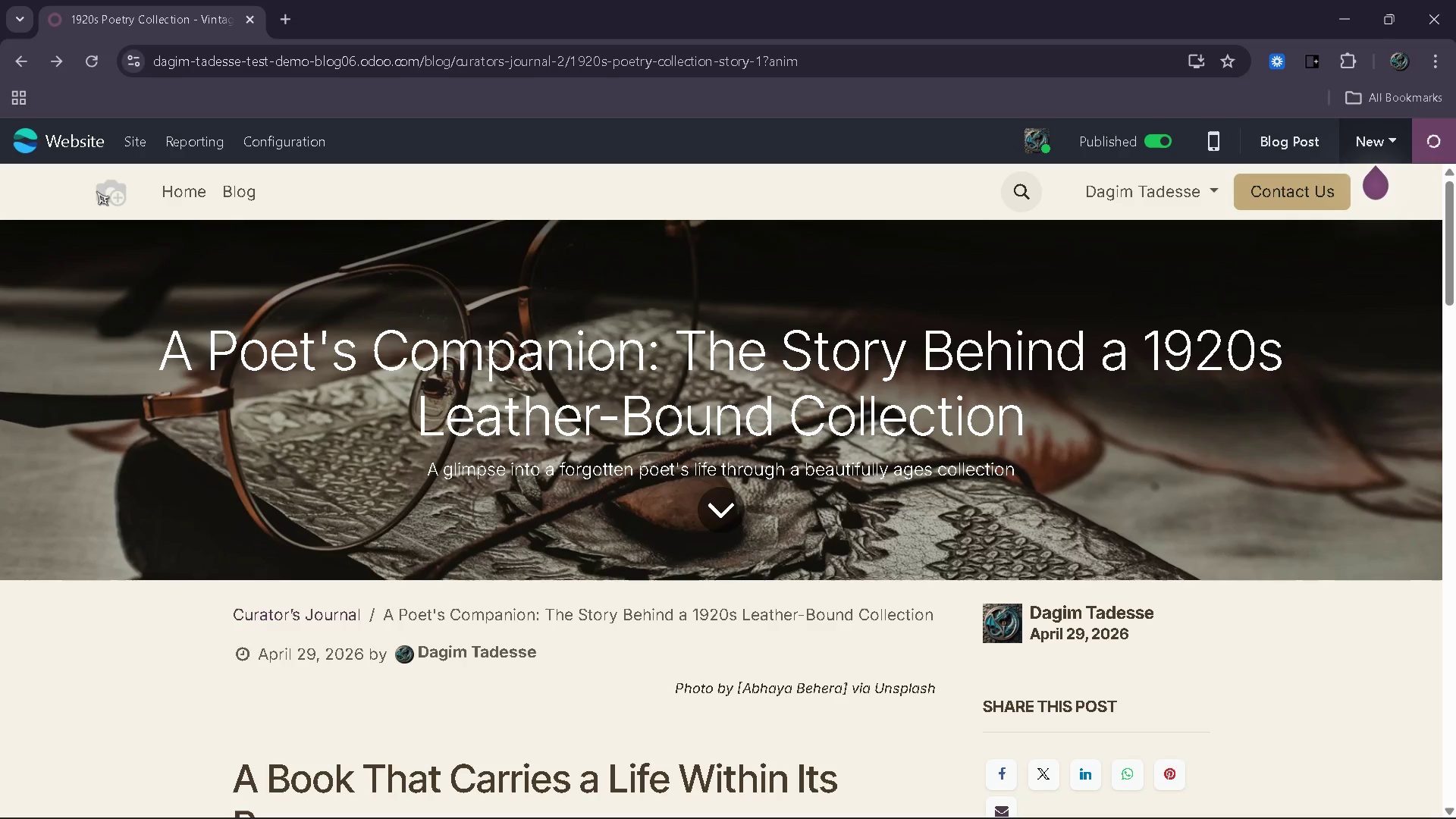 
left_click([642, 171])
 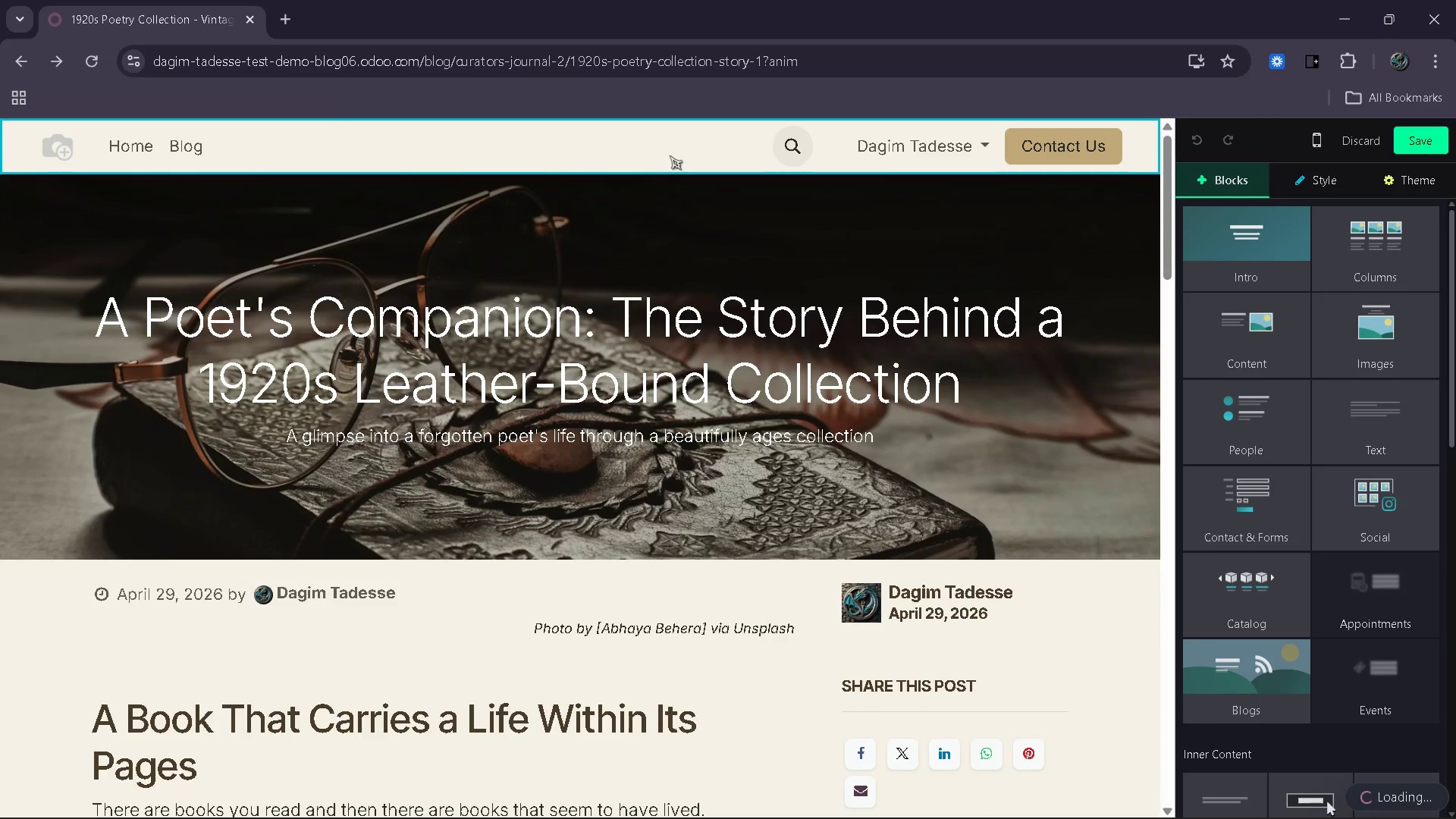 
left_click([696, 151])
 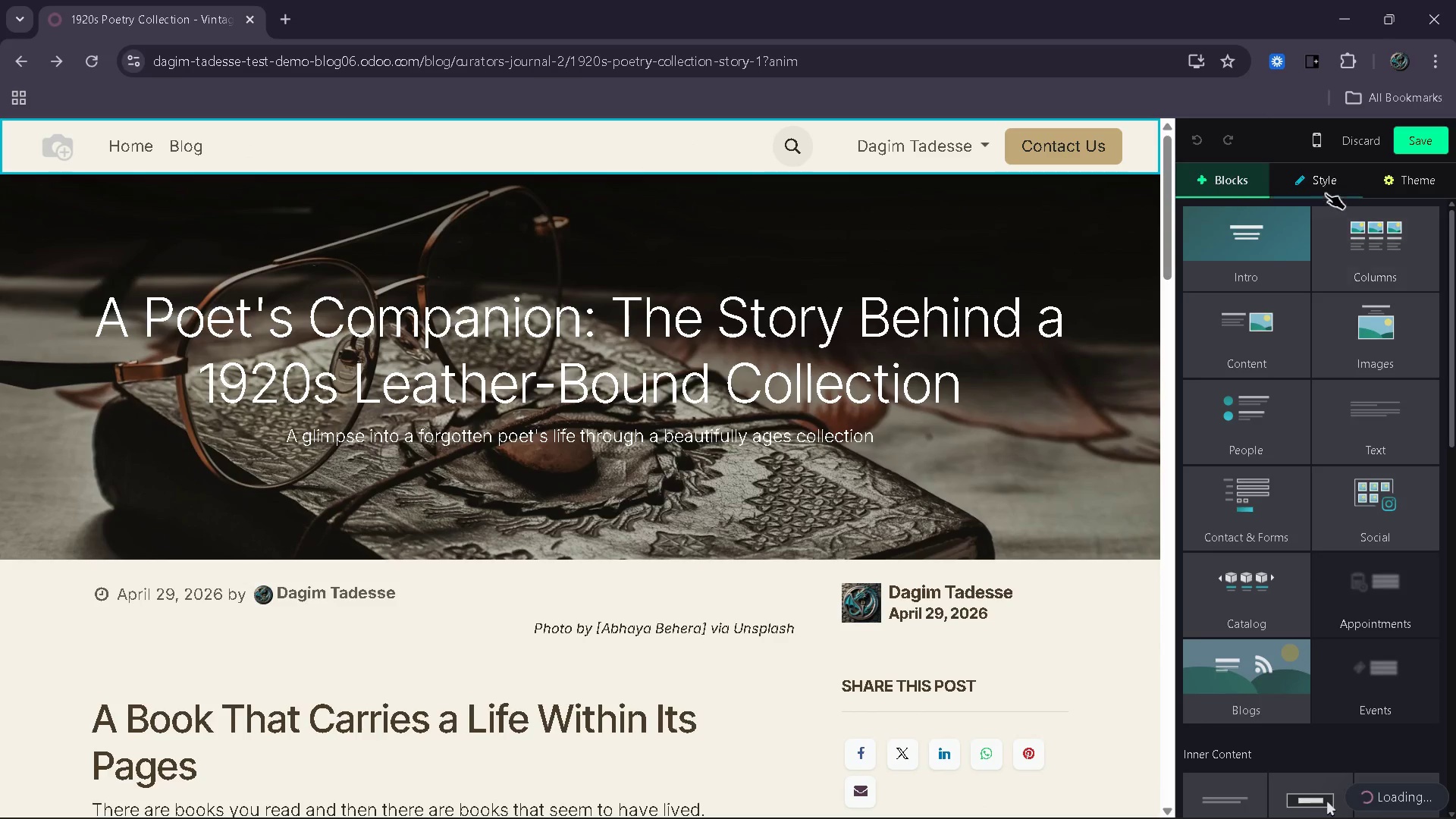 
left_click([1320, 180])
 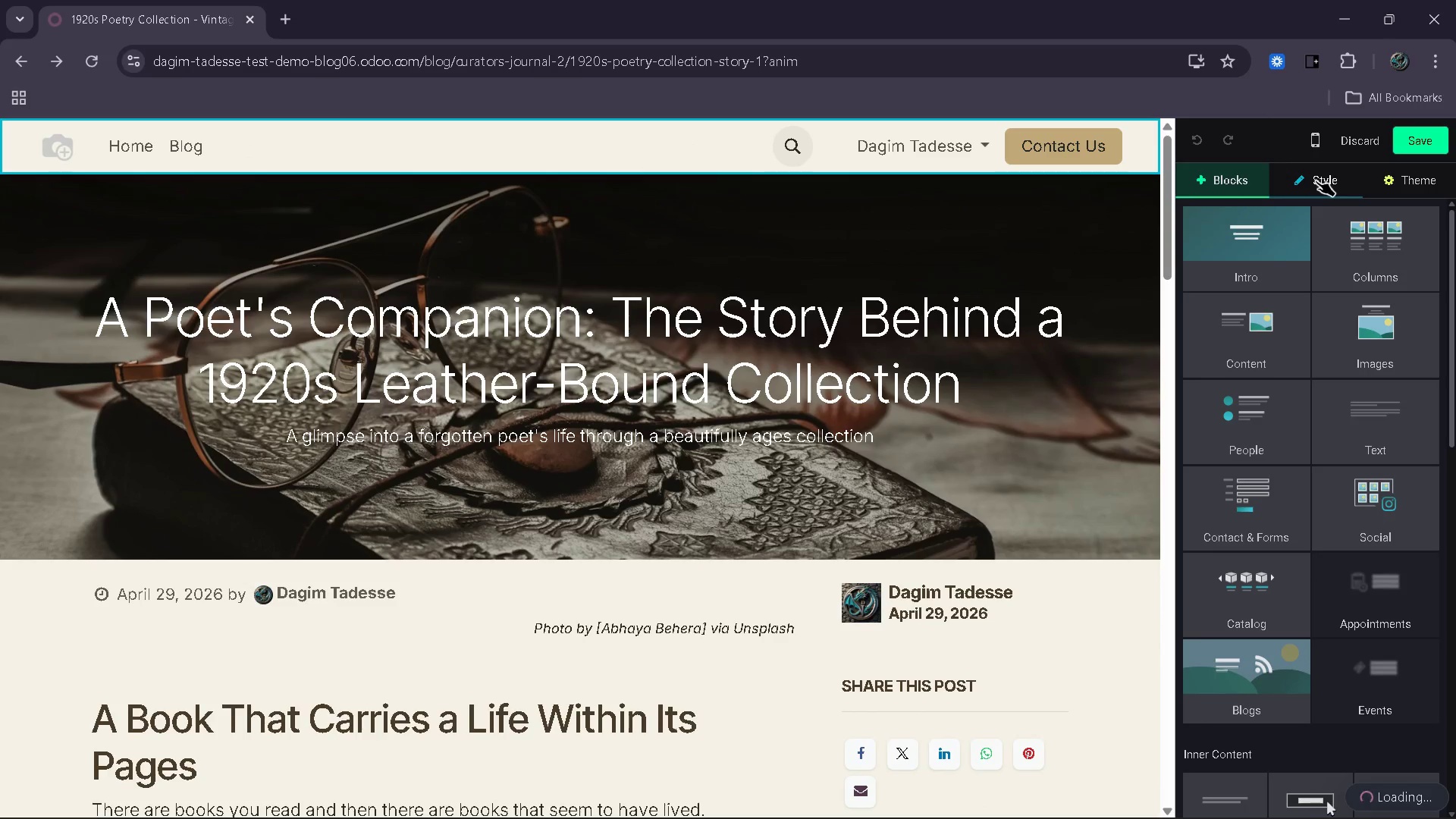 
wait(8.12)
 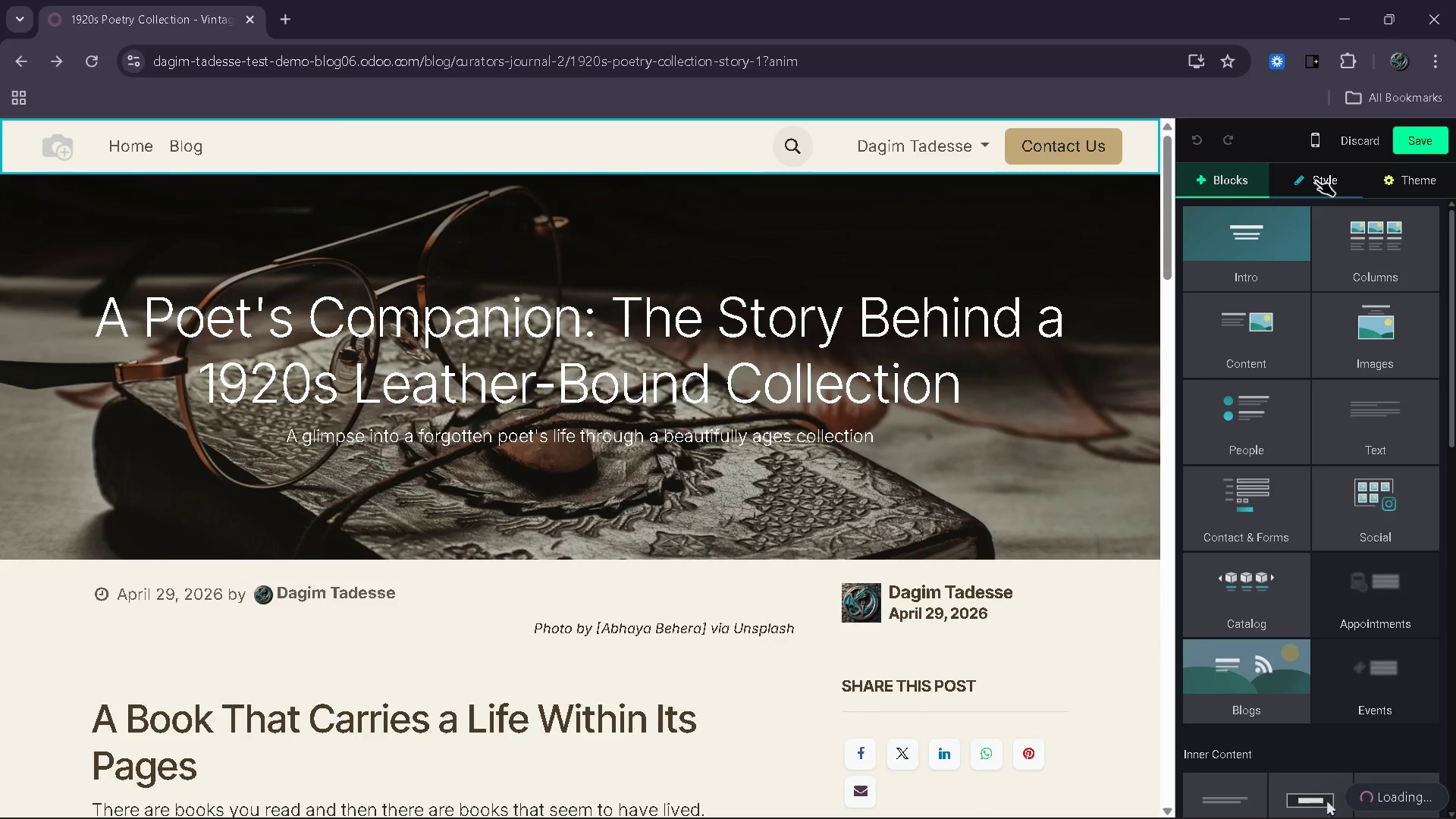 
left_click([1305, 261])
 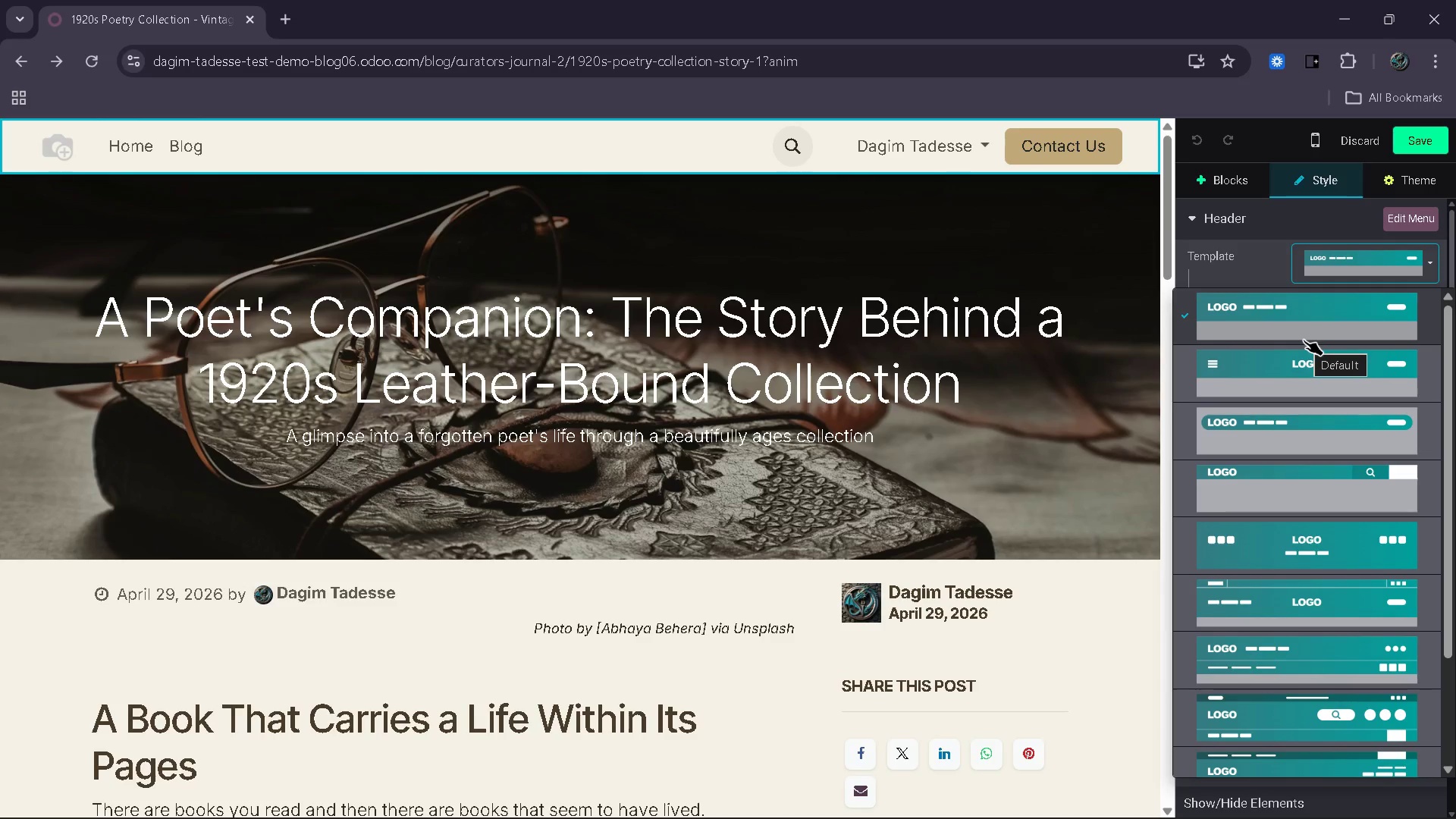 
scroll: coordinate [1304, 338], scroll_direction: down, amount: 4.0
 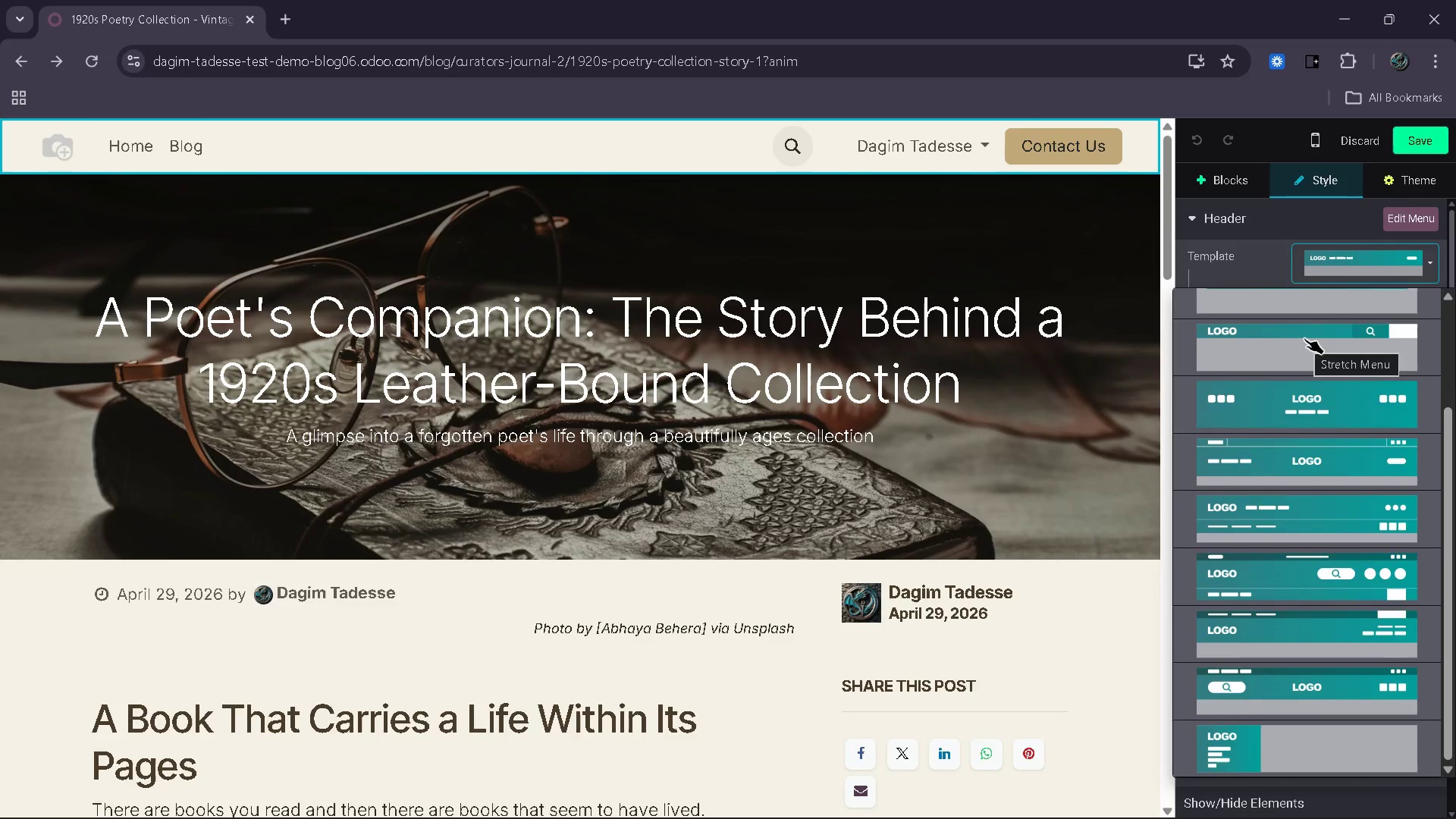 
scroll: coordinate [1304, 338], scroll_direction: up, amount: 3.0
 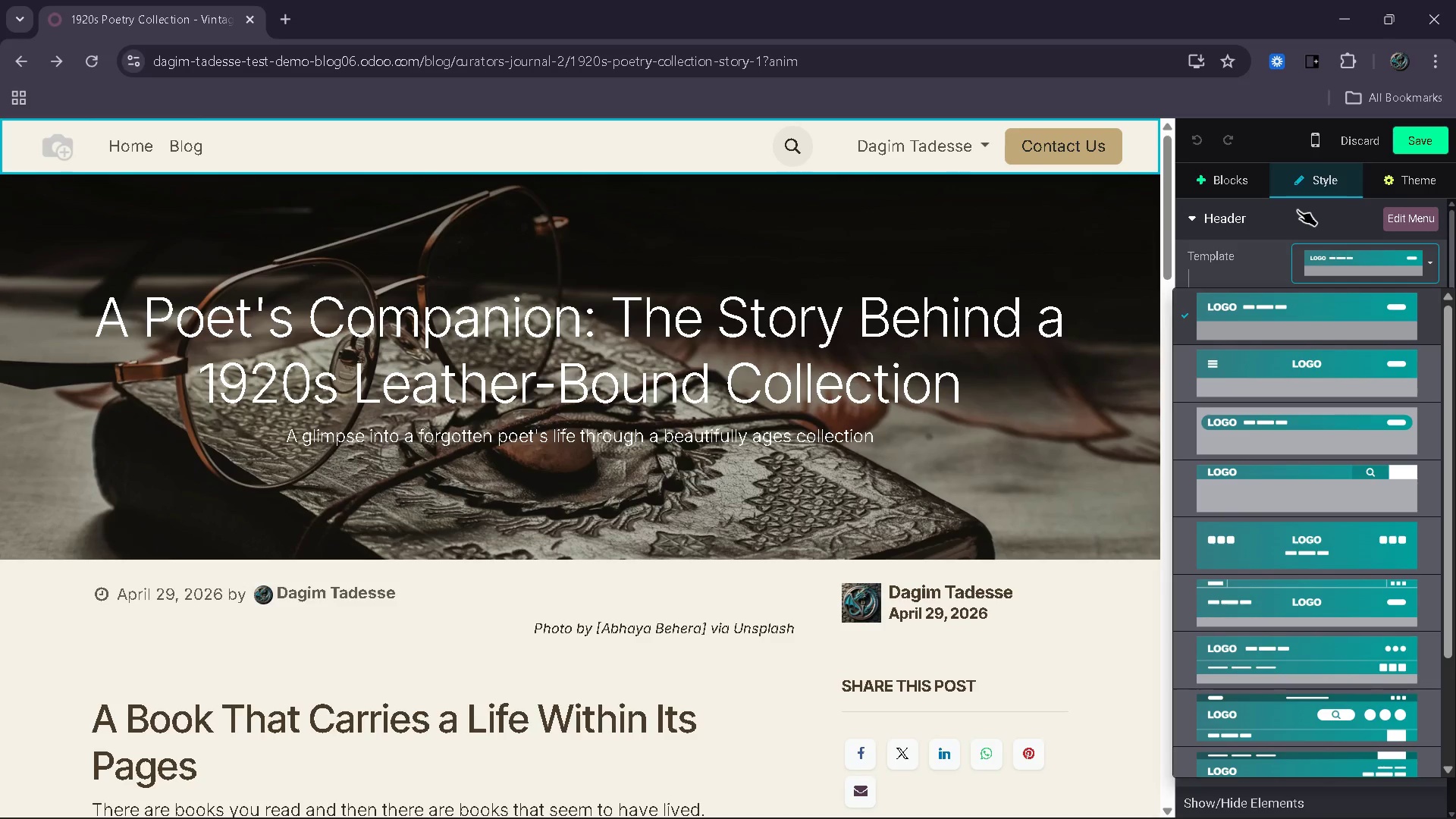 
left_click([1298, 210])
 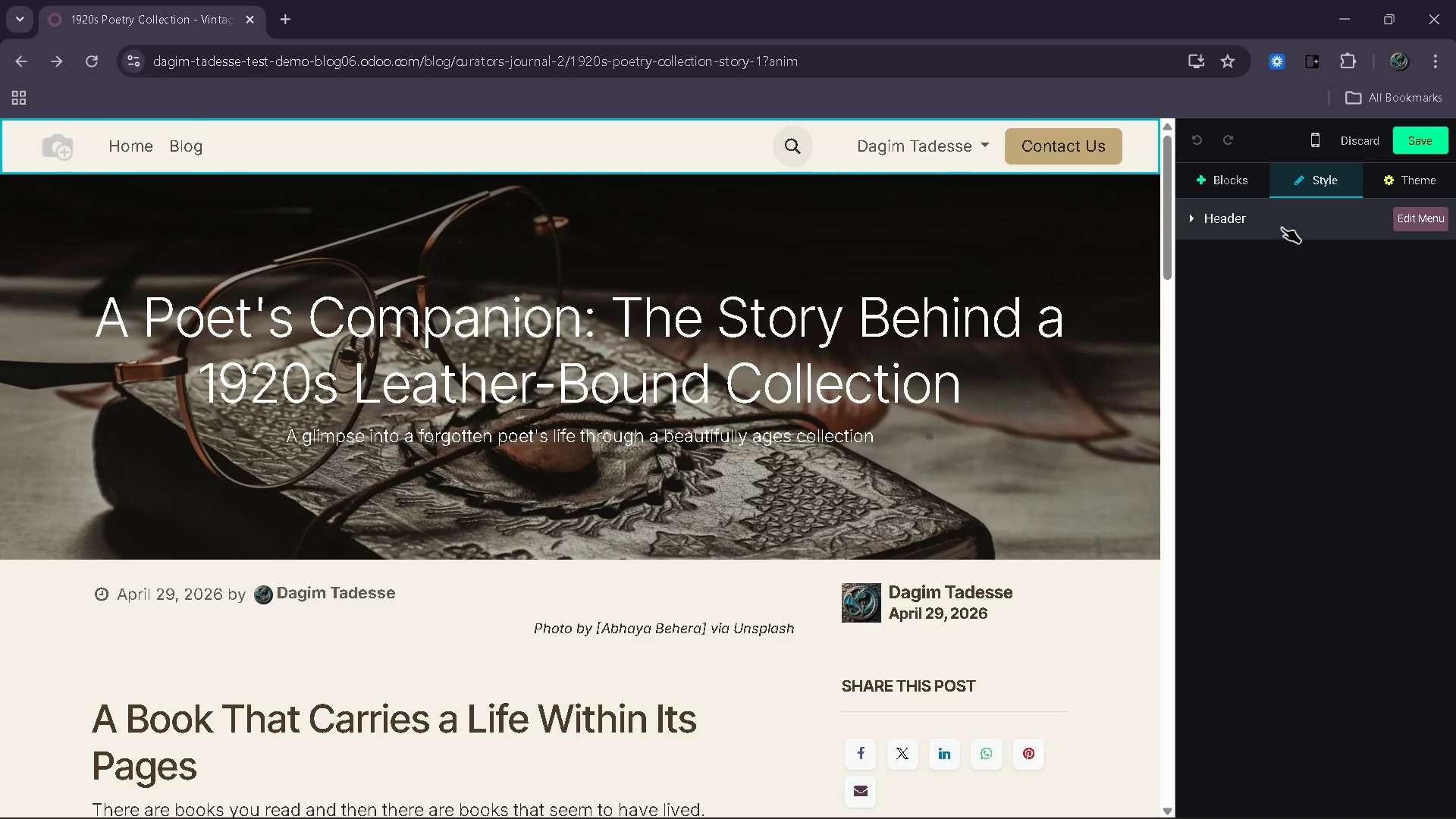 
left_click([1256, 226])
 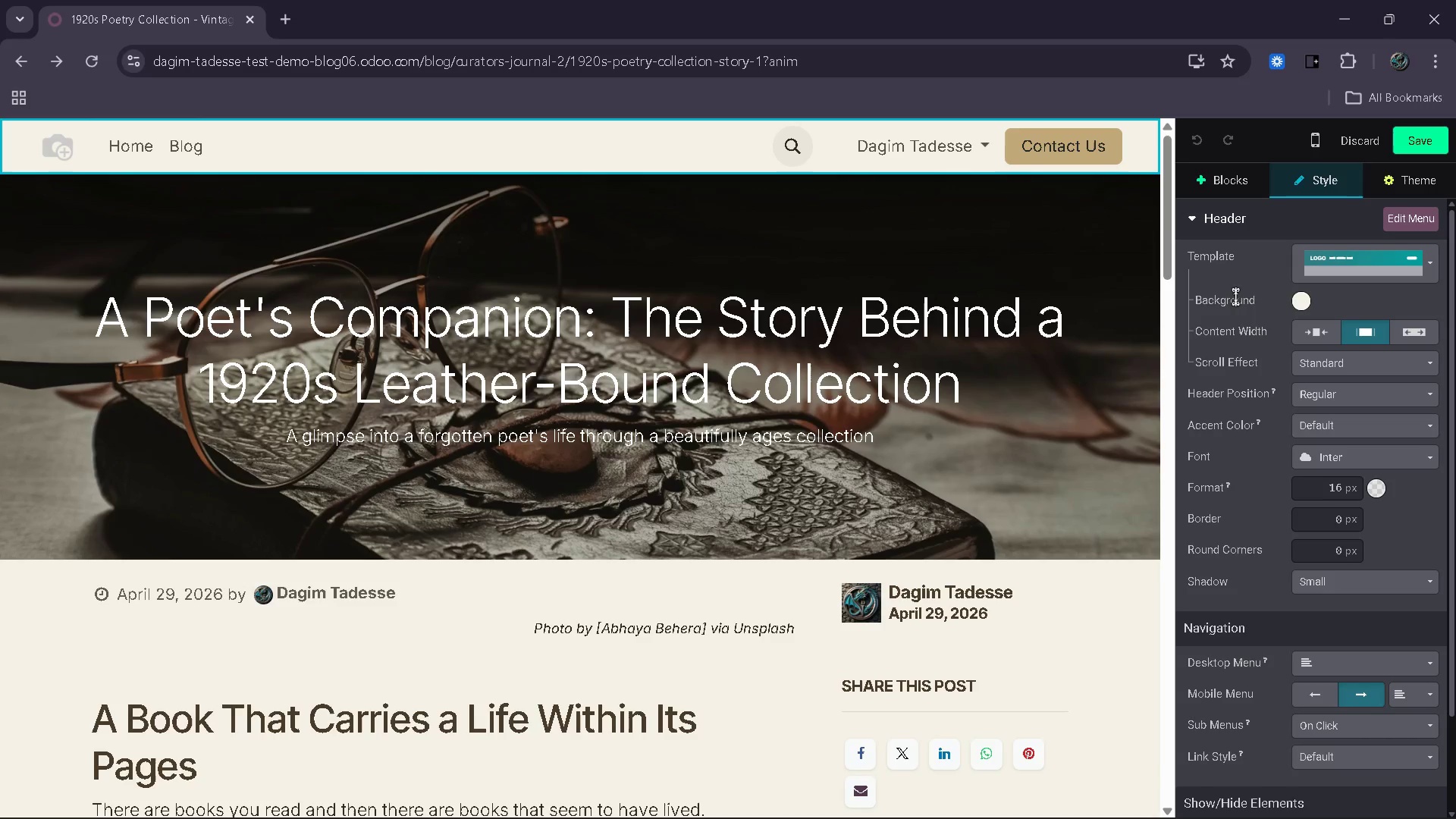 
scroll: coordinate [1229, 325], scroll_direction: none, amount: 0.0
 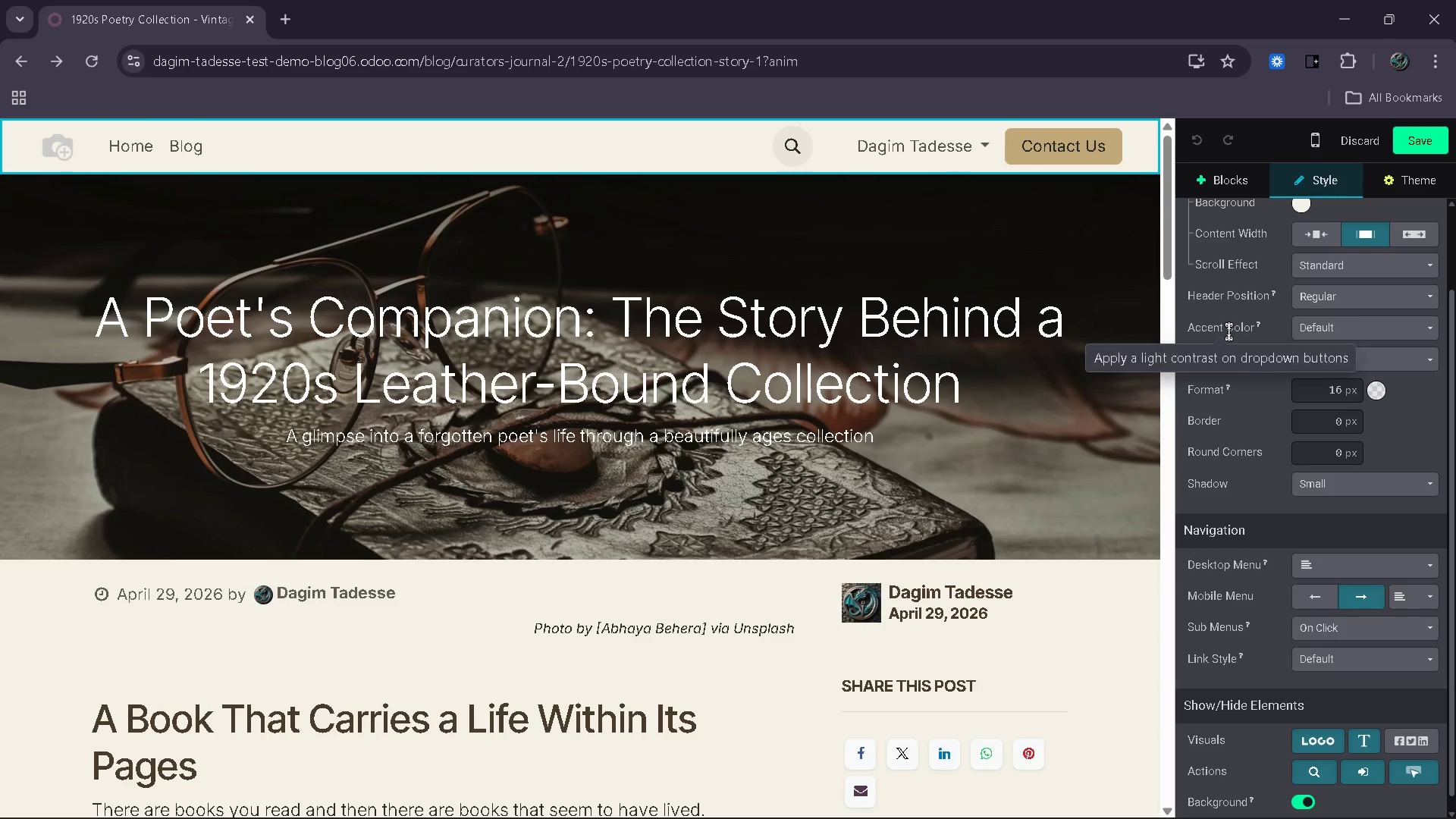 
scroll: coordinate [1228, 331], scroll_direction: up, amount: 1.0
 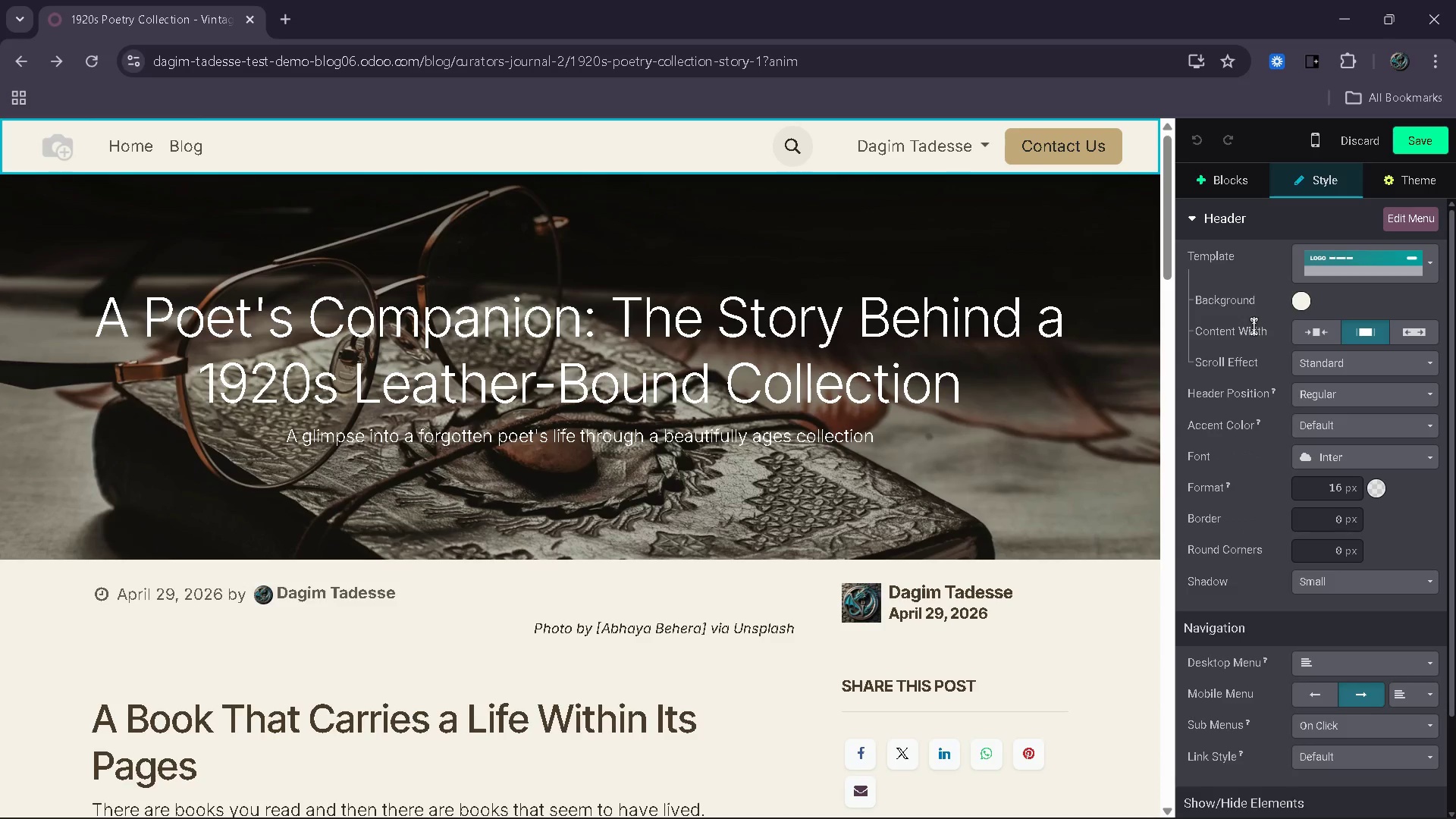 
scroll: coordinate [1250, 370], scroll_direction: down, amount: 5.0
 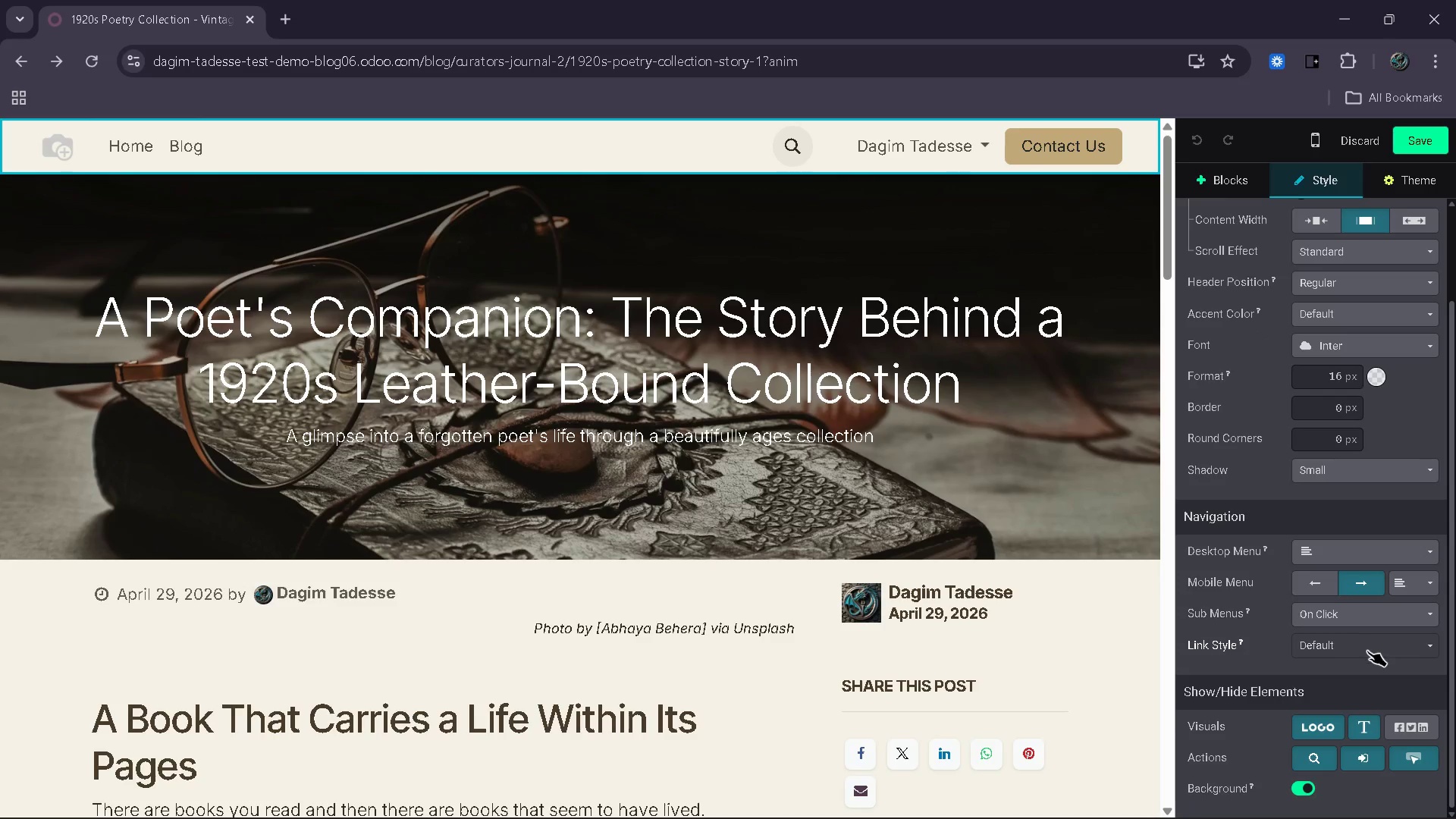 
left_click([1320, 735])
 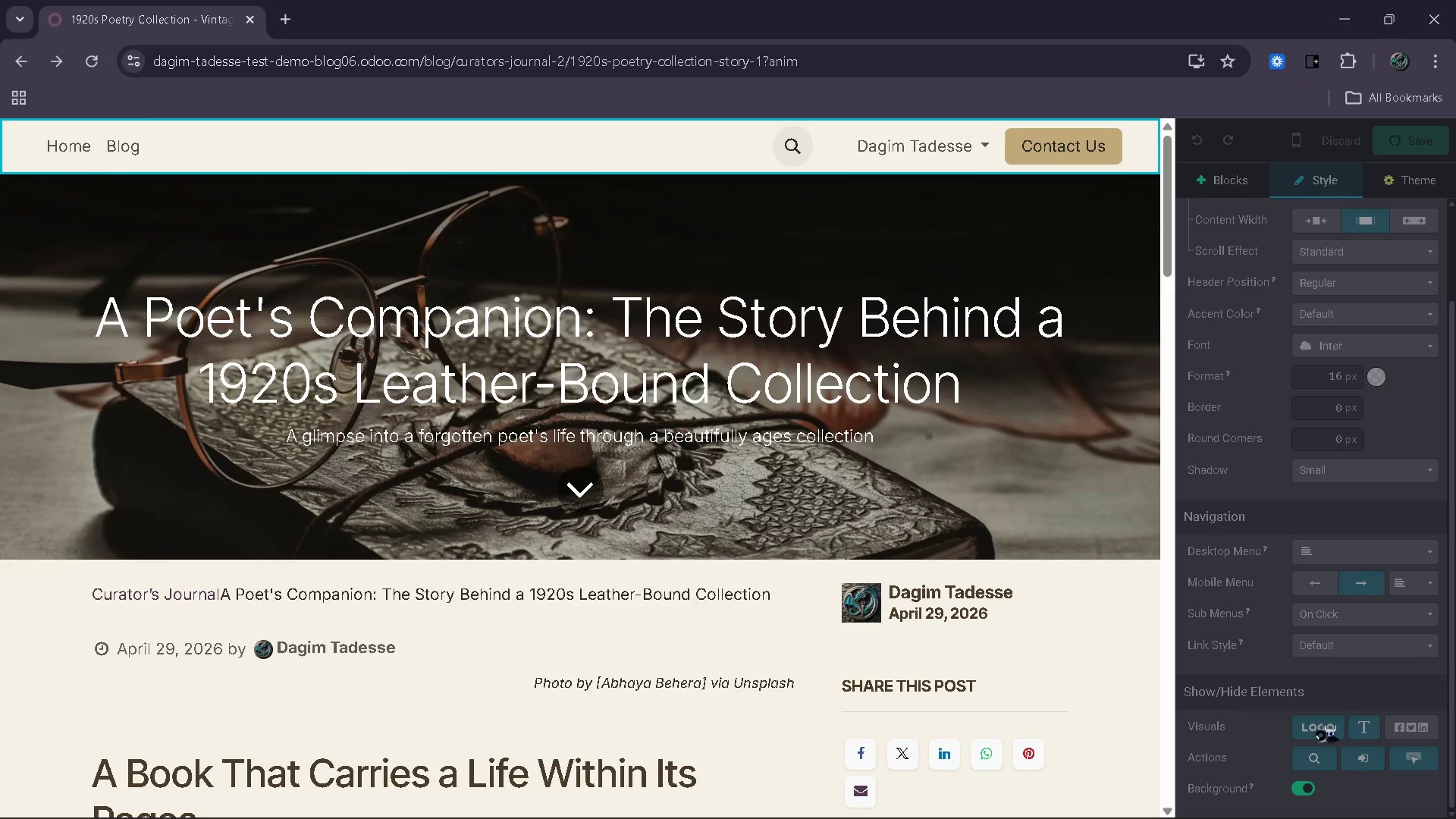 
scroll: coordinate [1329, 669], scroll_direction: down, amount: 4.0
 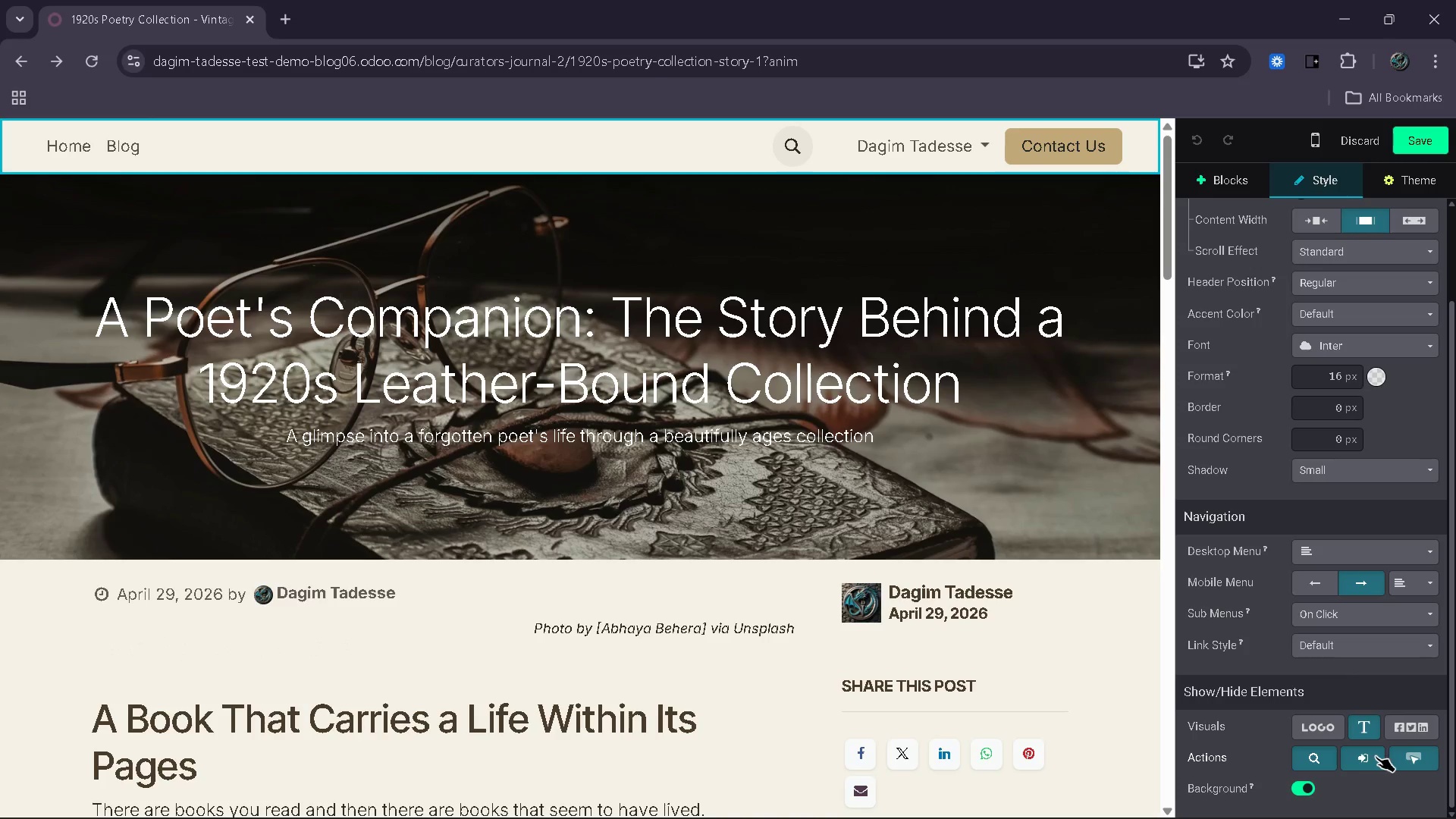 
mouse_move([1385, 745])
 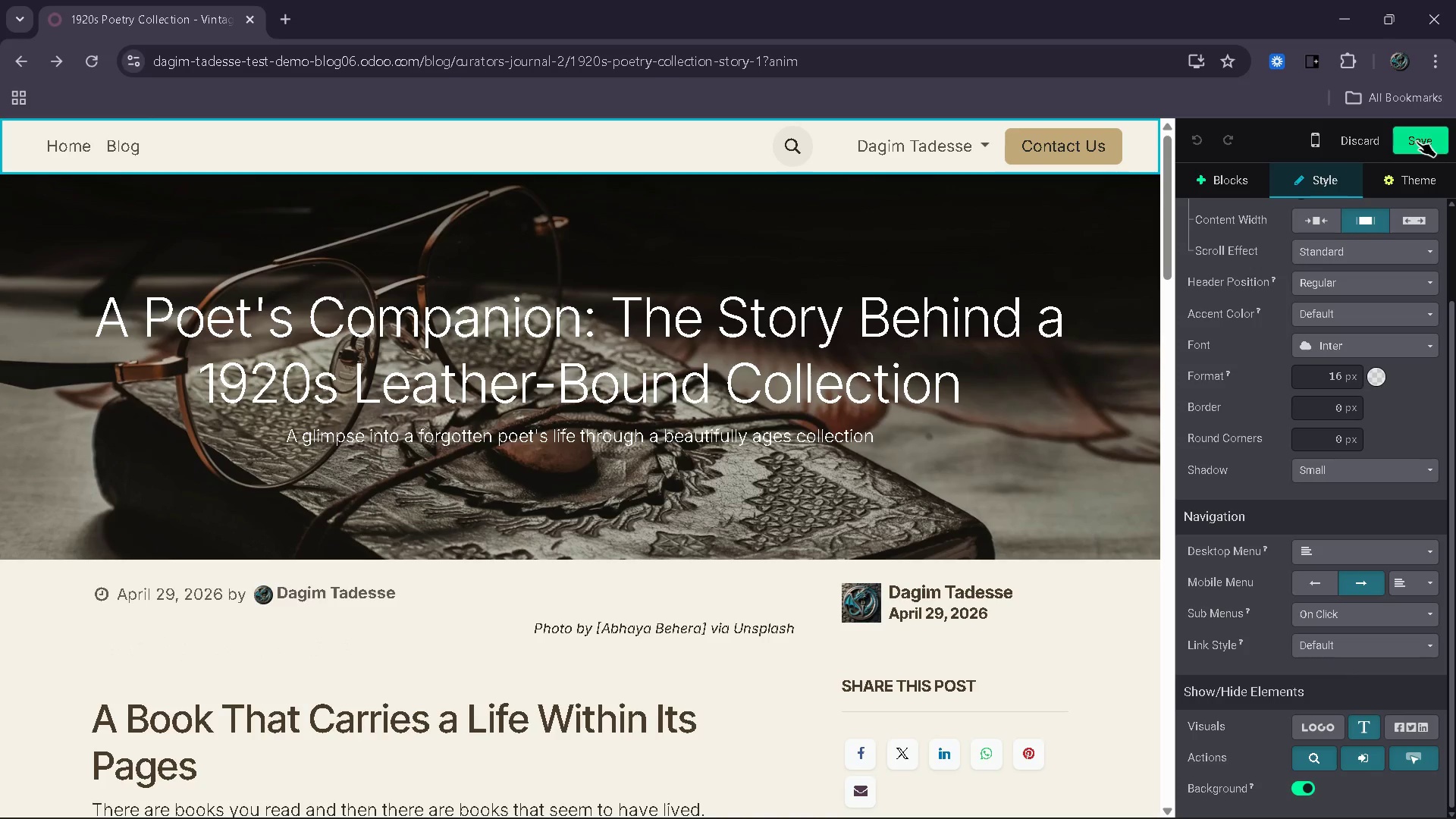 
left_click([1417, 141])
 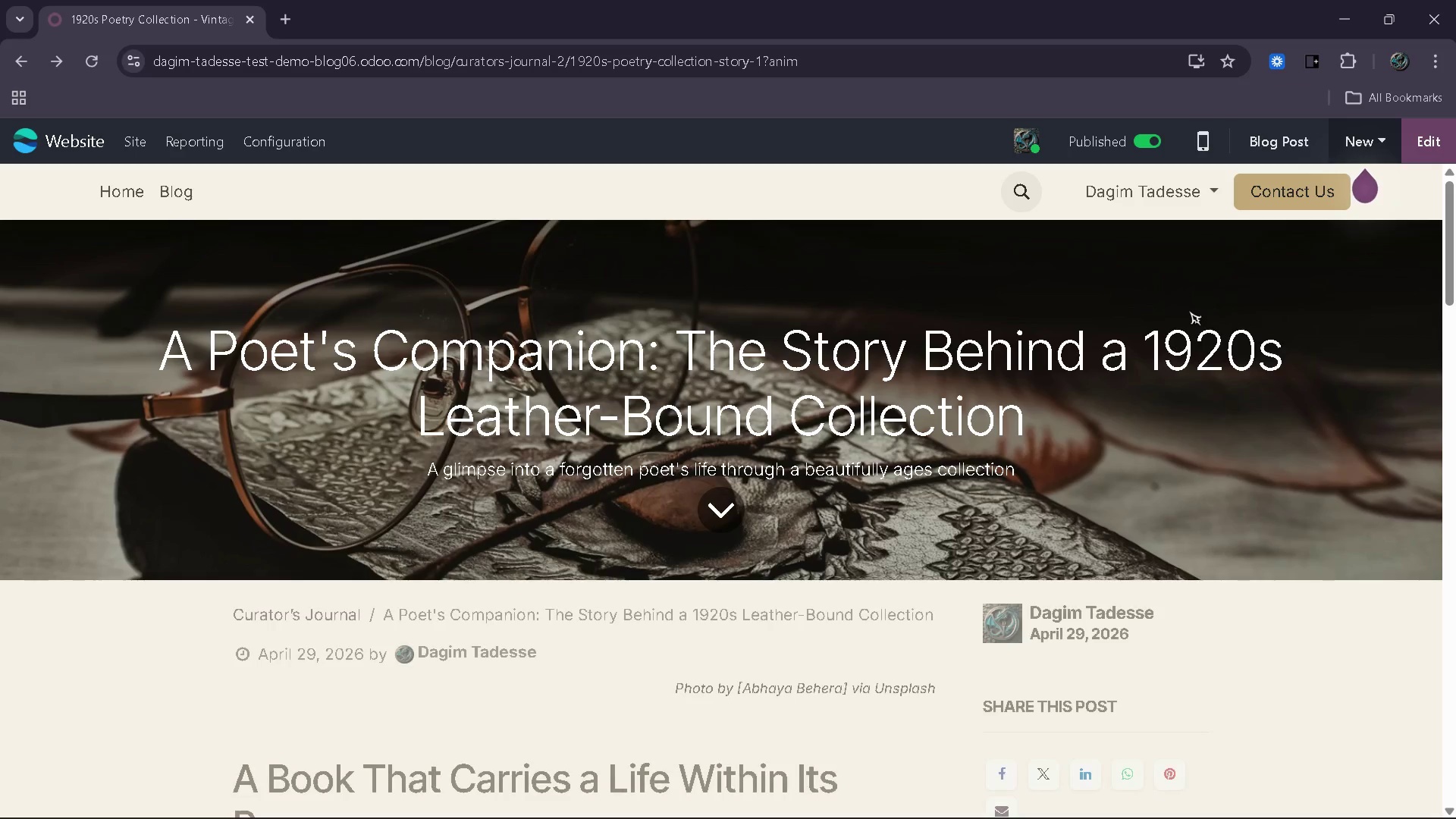 
scroll: coordinate [973, 348], scroll_direction: down, amount: 34.0
 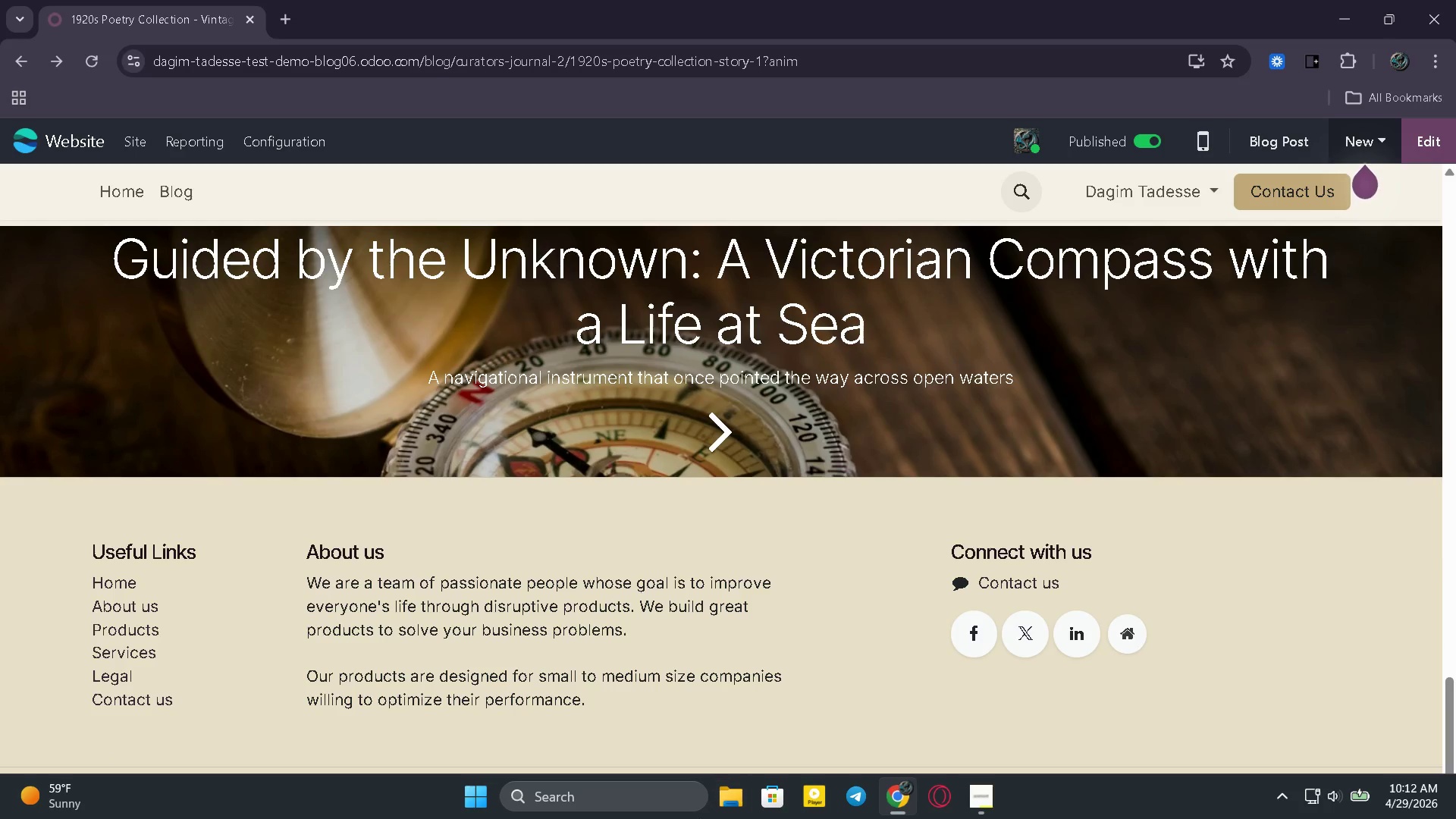 
left_click([985, 788])